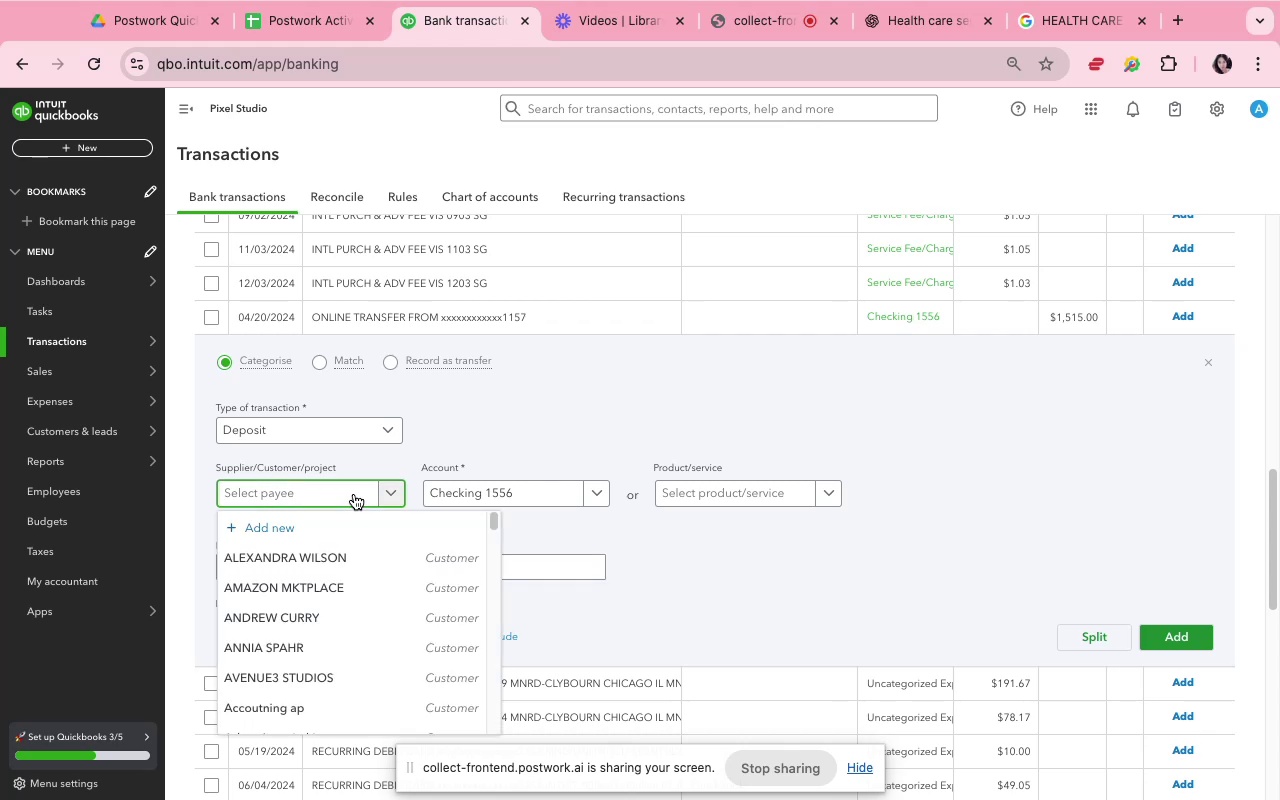 
type(pie)
 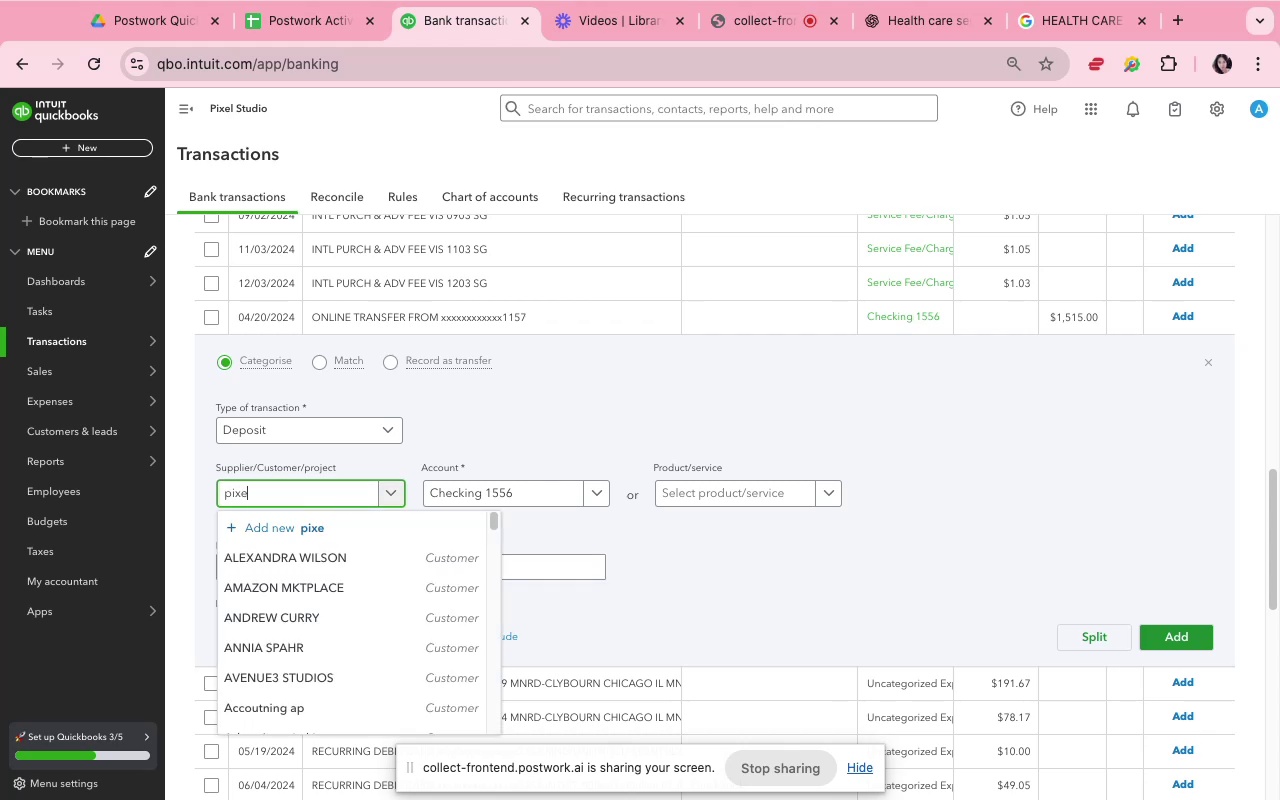 
hold_key(key=X, duration=0.39)
 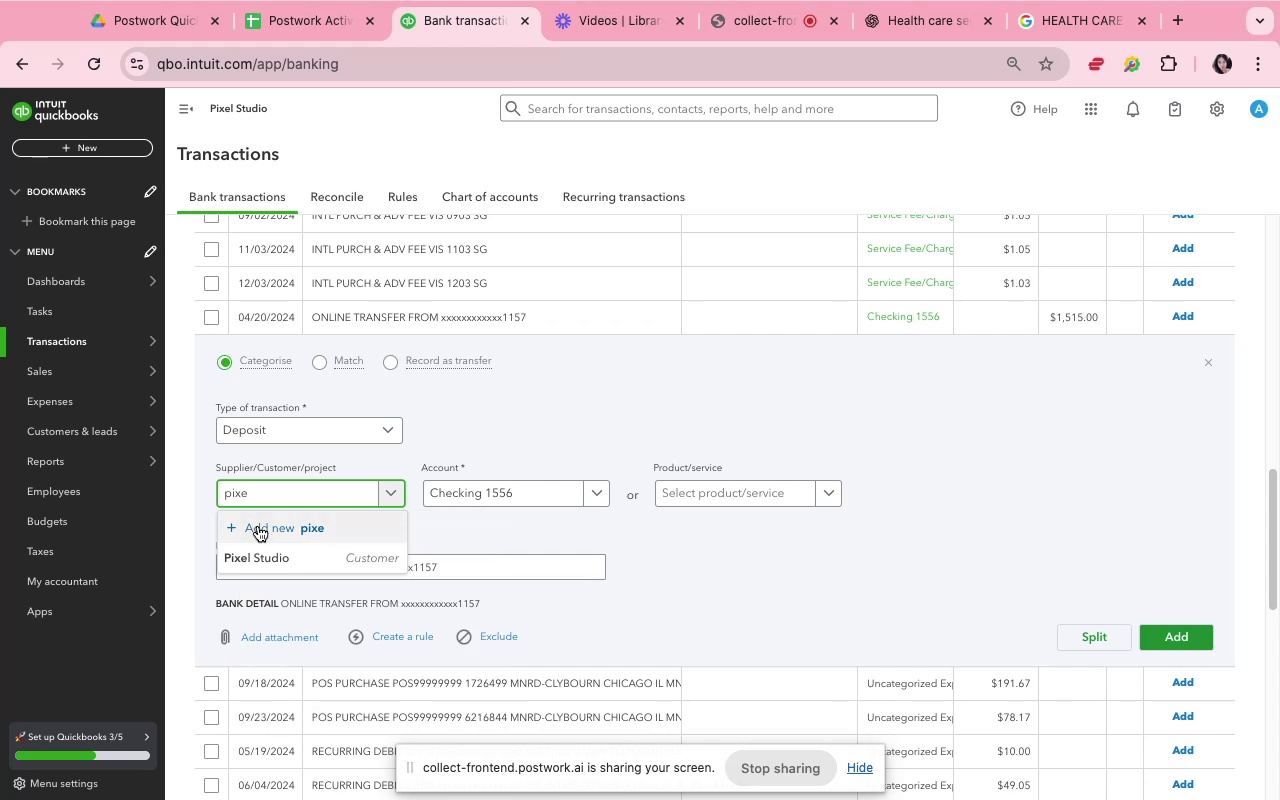 
left_click([271, 548])
 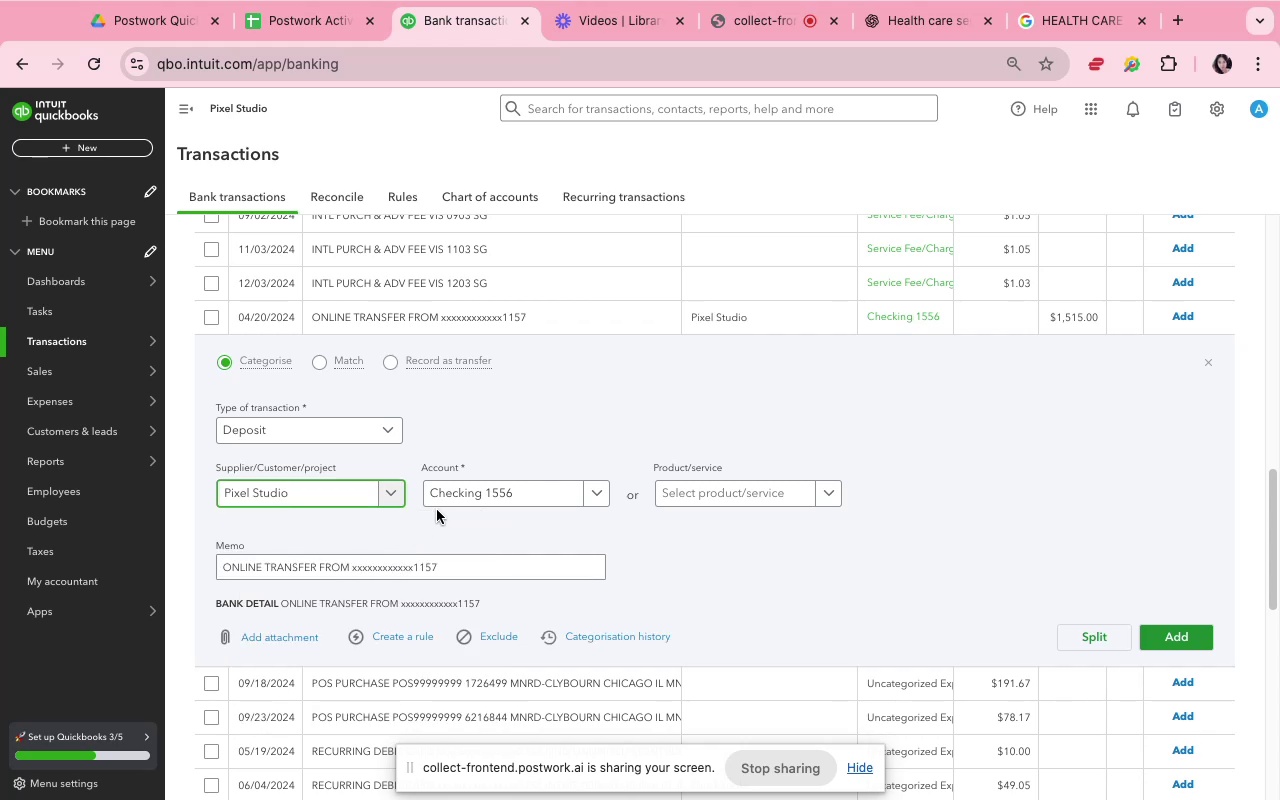 
left_click([451, 498])
 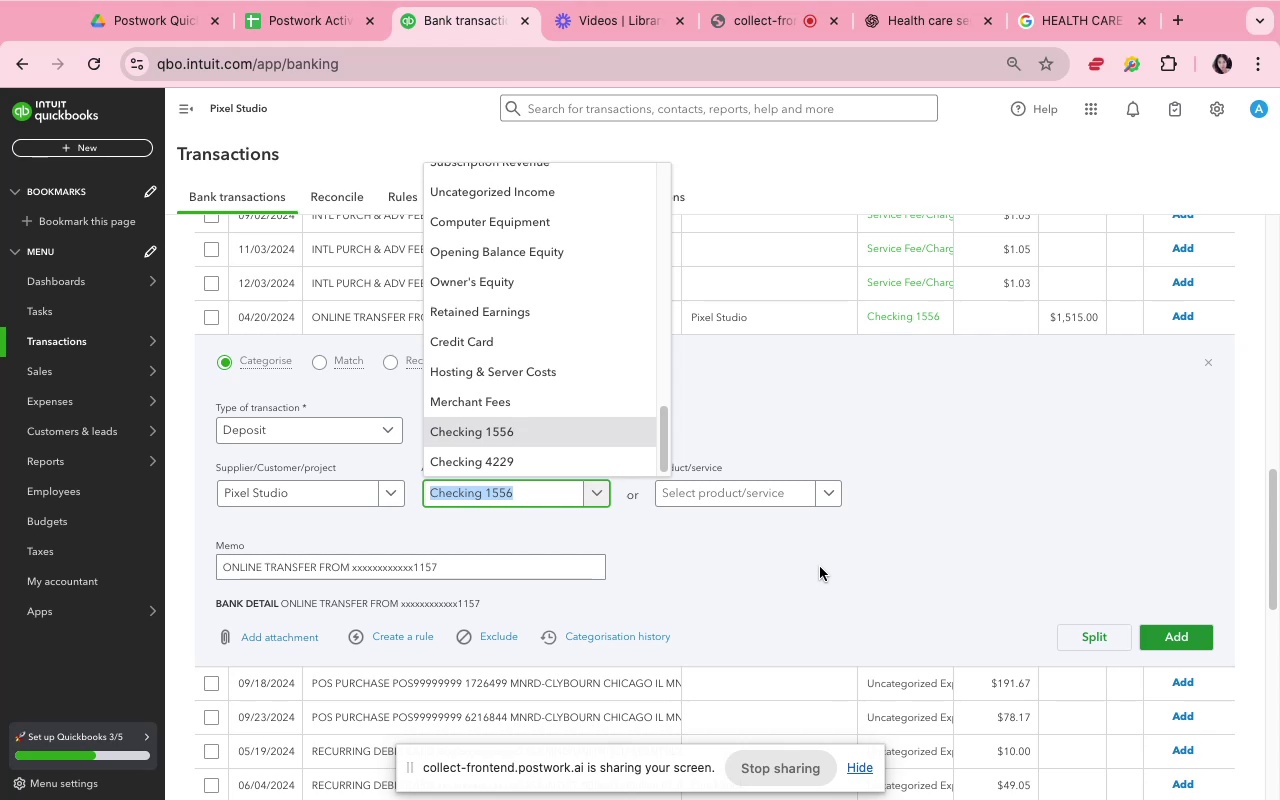 
wait(29.4)
 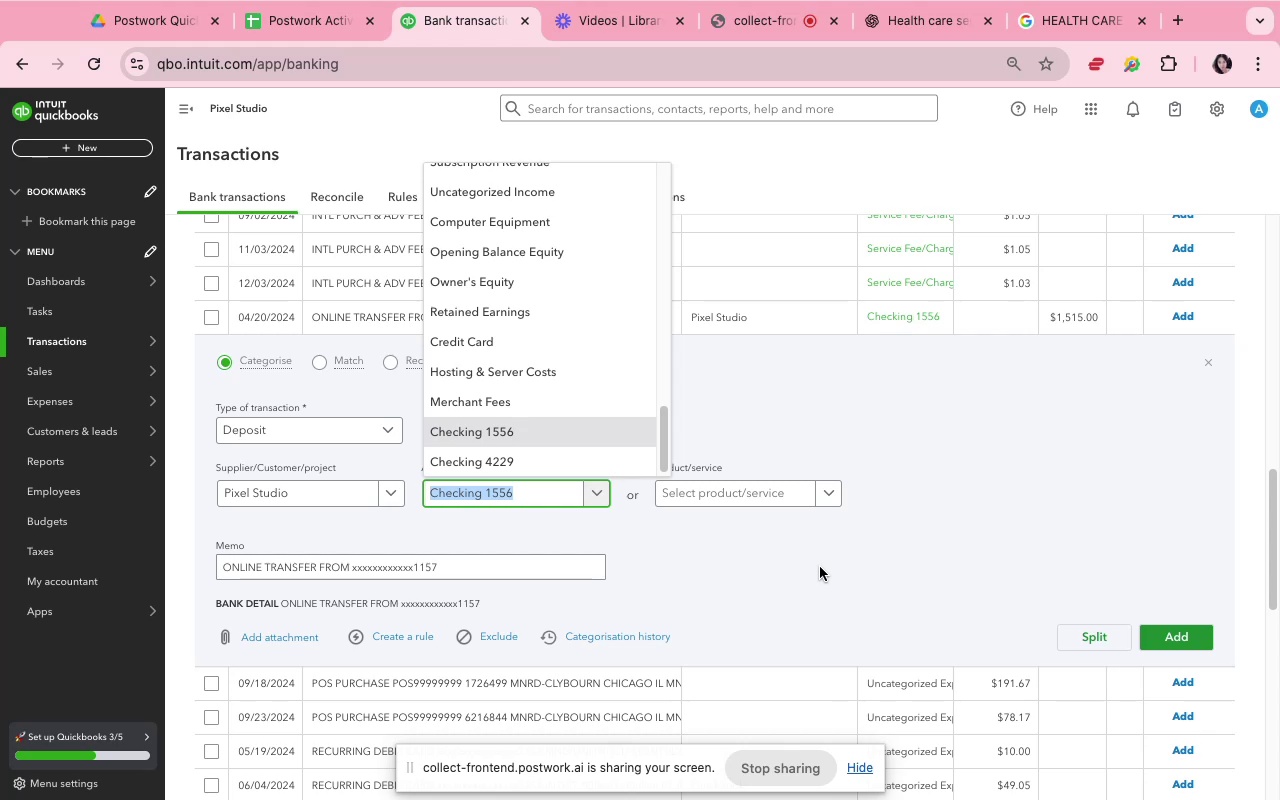 
scroll: coordinate [491, 322], scroll_direction: down, amount: 1.0
 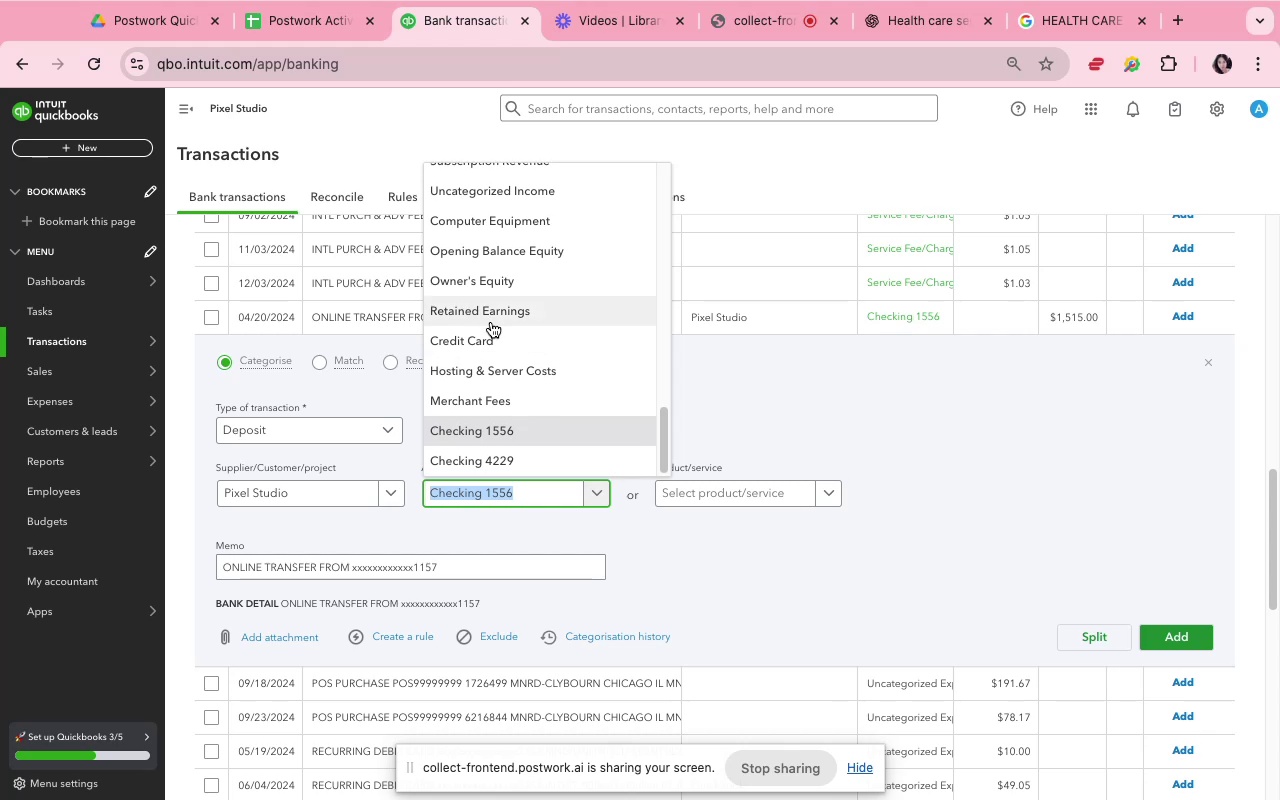 
scroll: coordinate [493, 321], scroll_direction: up, amount: 20.0
 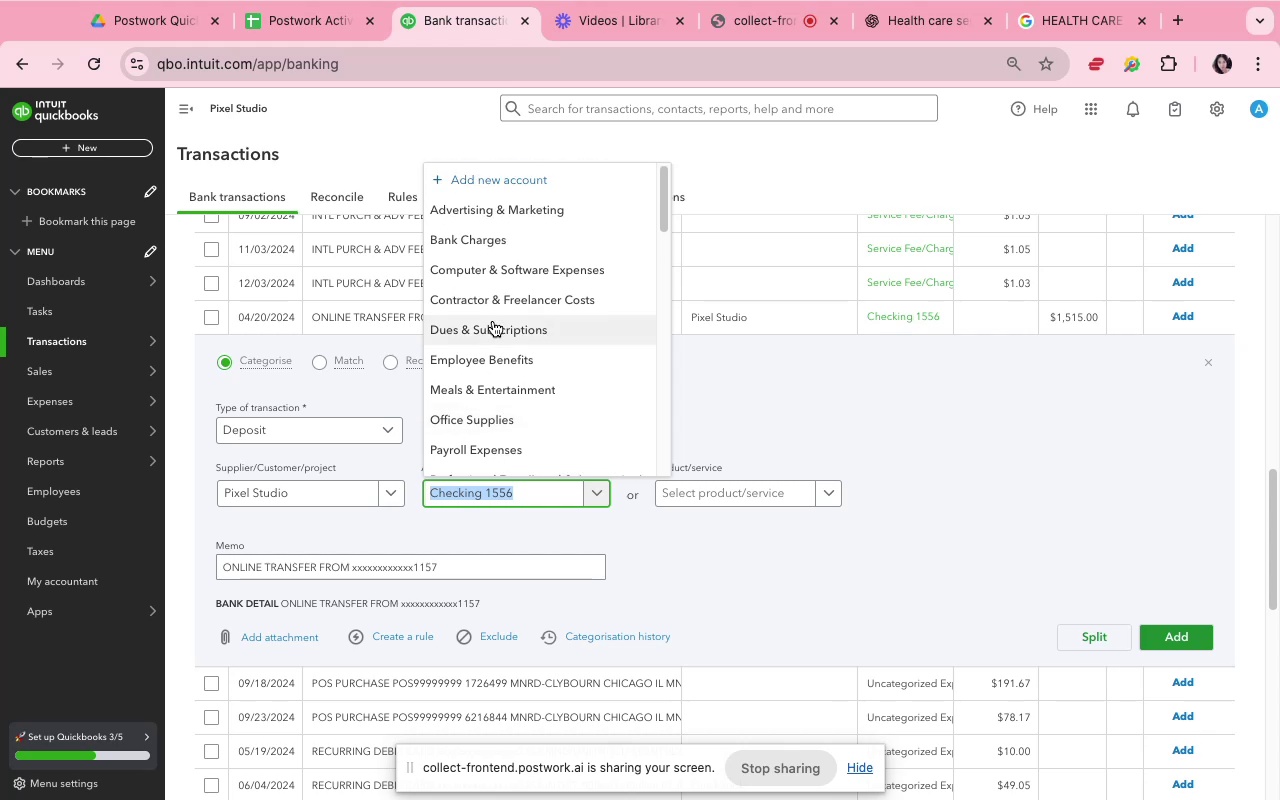 
scroll: coordinate [493, 321], scroll_direction: up, amount: 3.0
 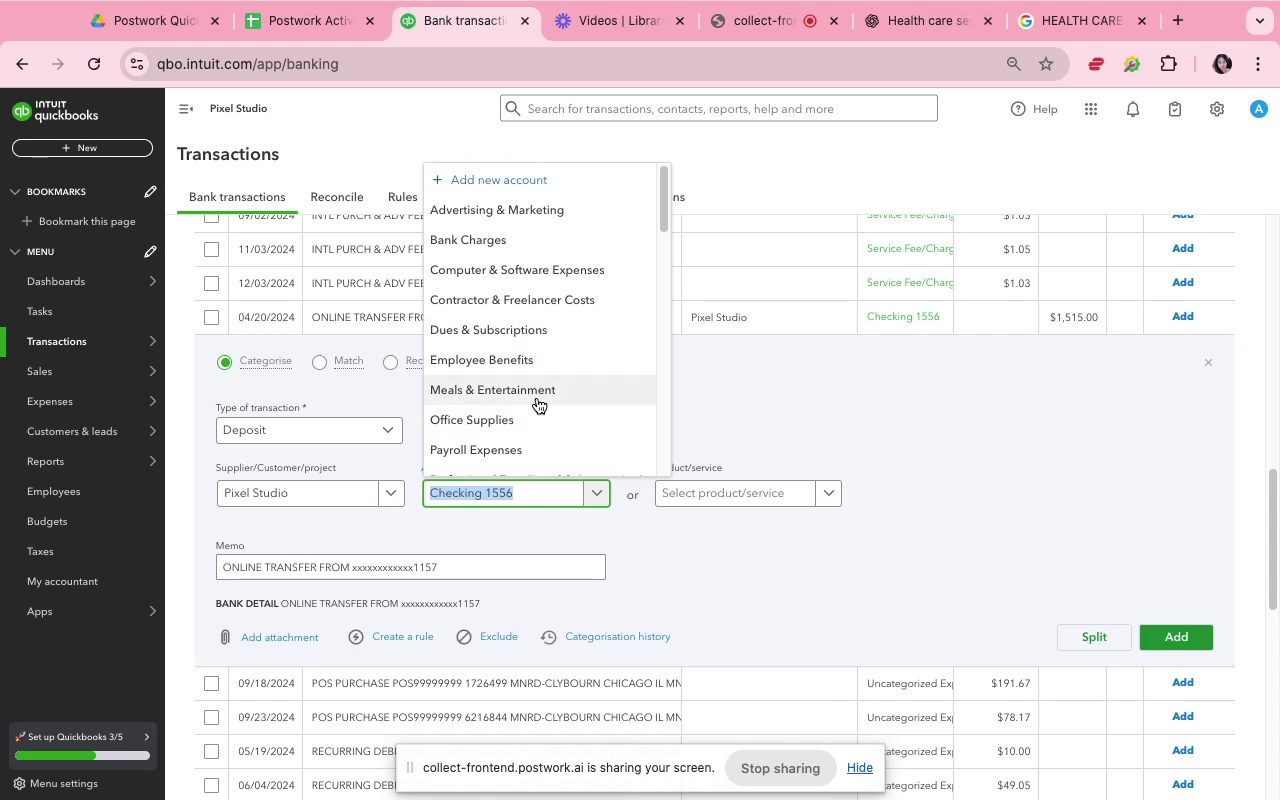 
scroll: coordinate [532, 393], scroll_direction: down, amount: 17.0
 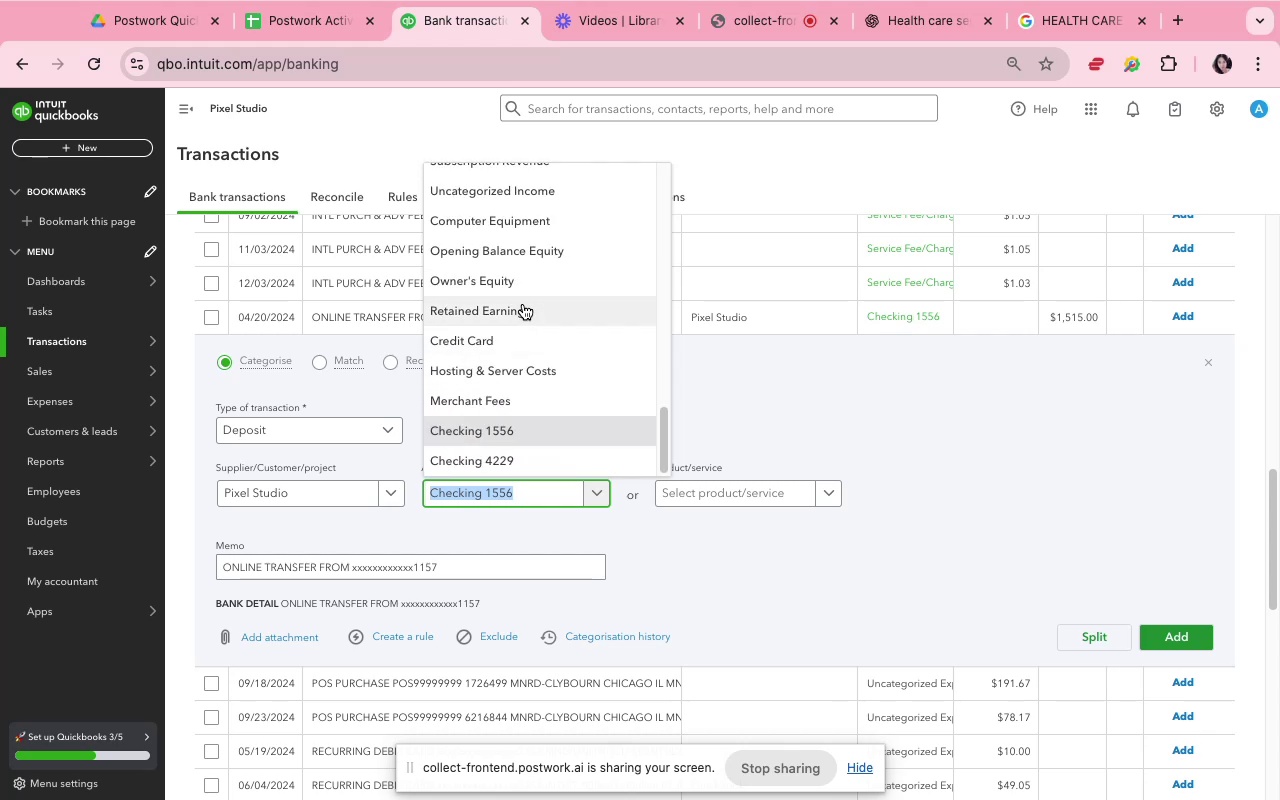 
left_click([523, 279])
 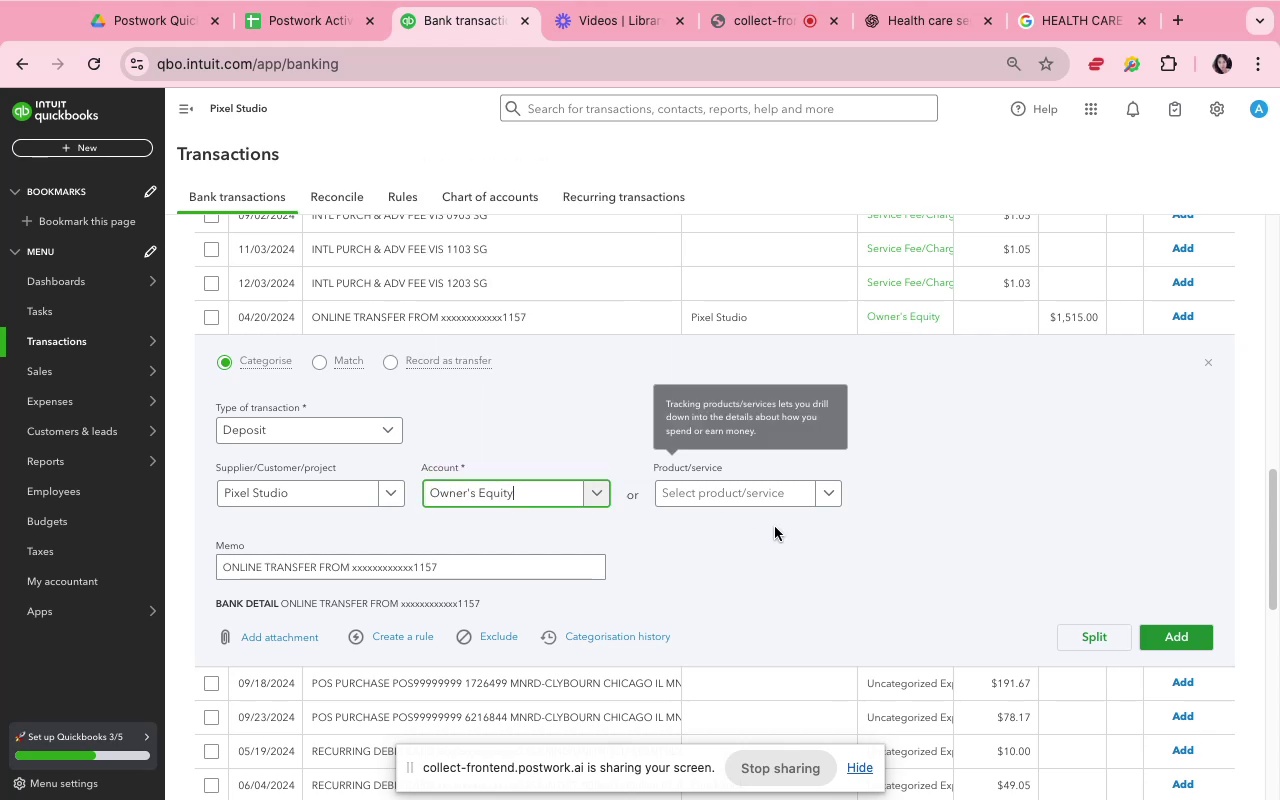 
left_click([848, 587])
 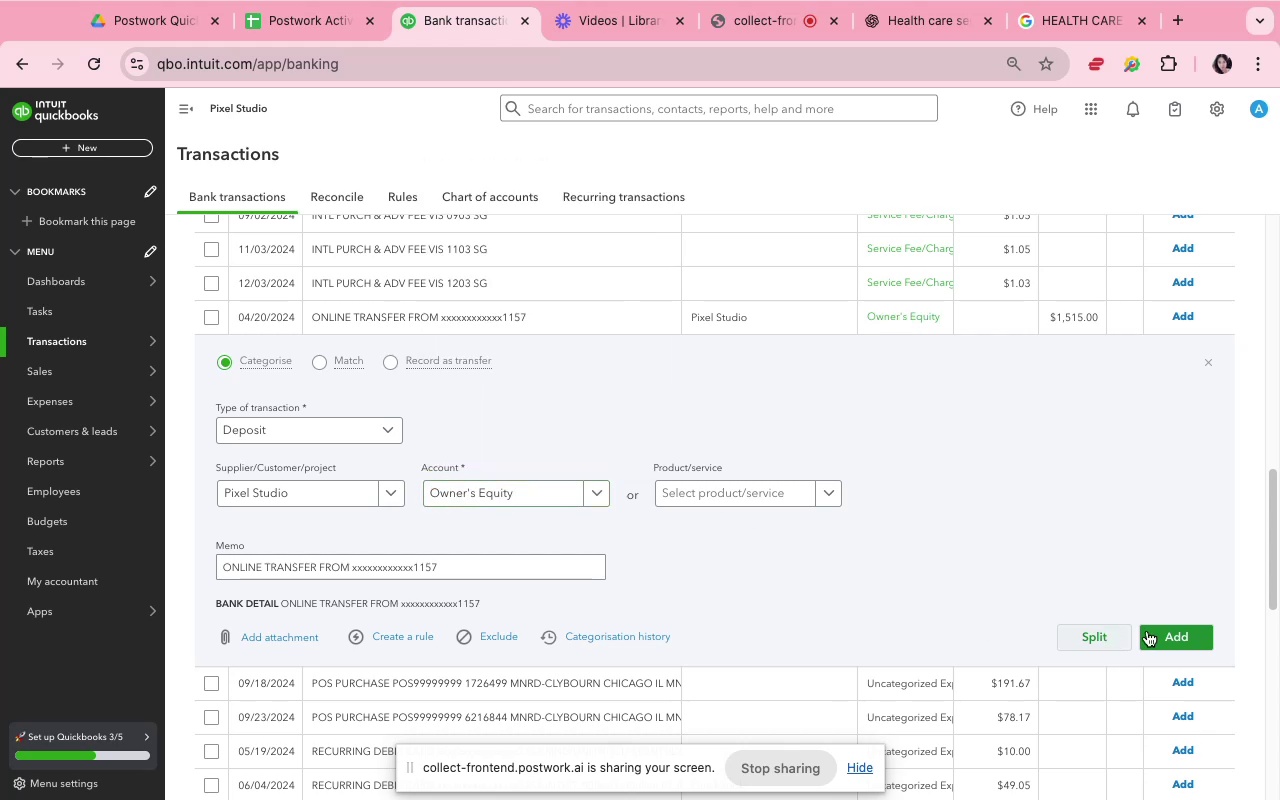 
left_click([1175, 629])
 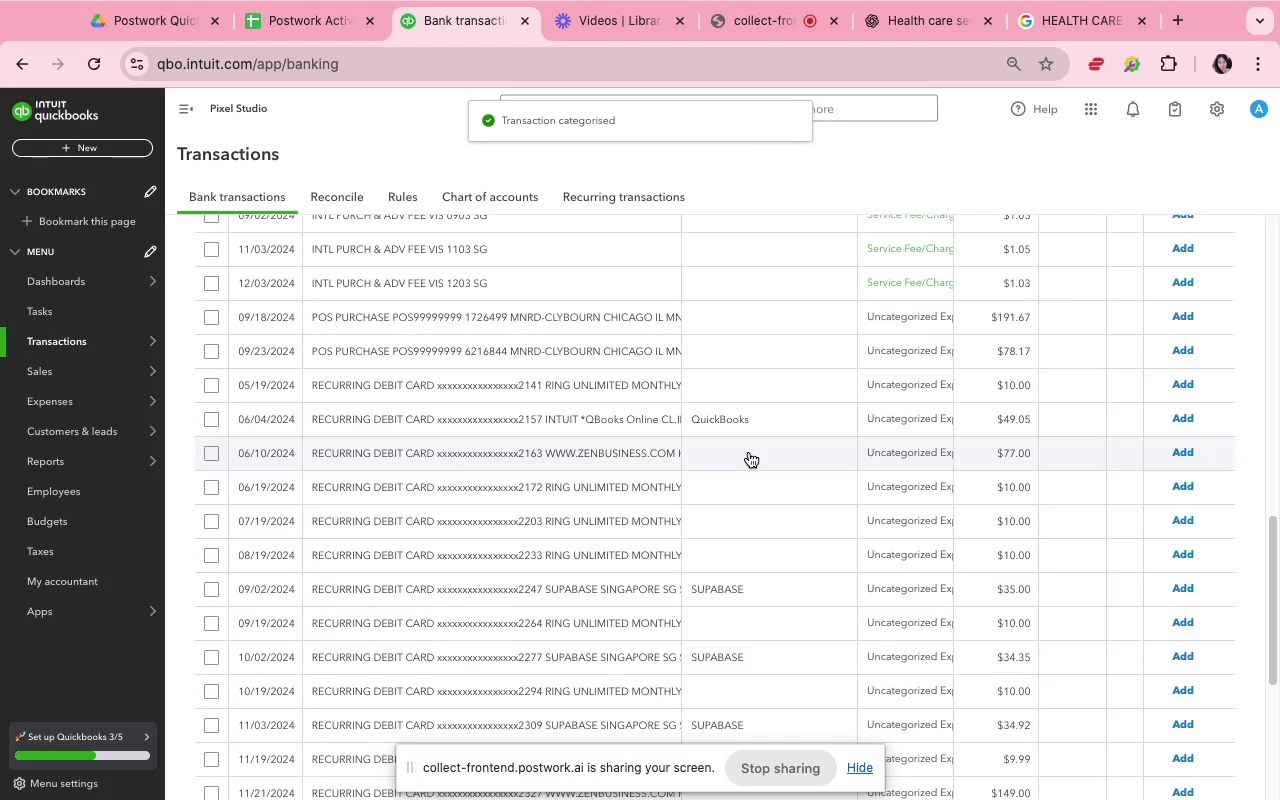 
wait(6.43)
 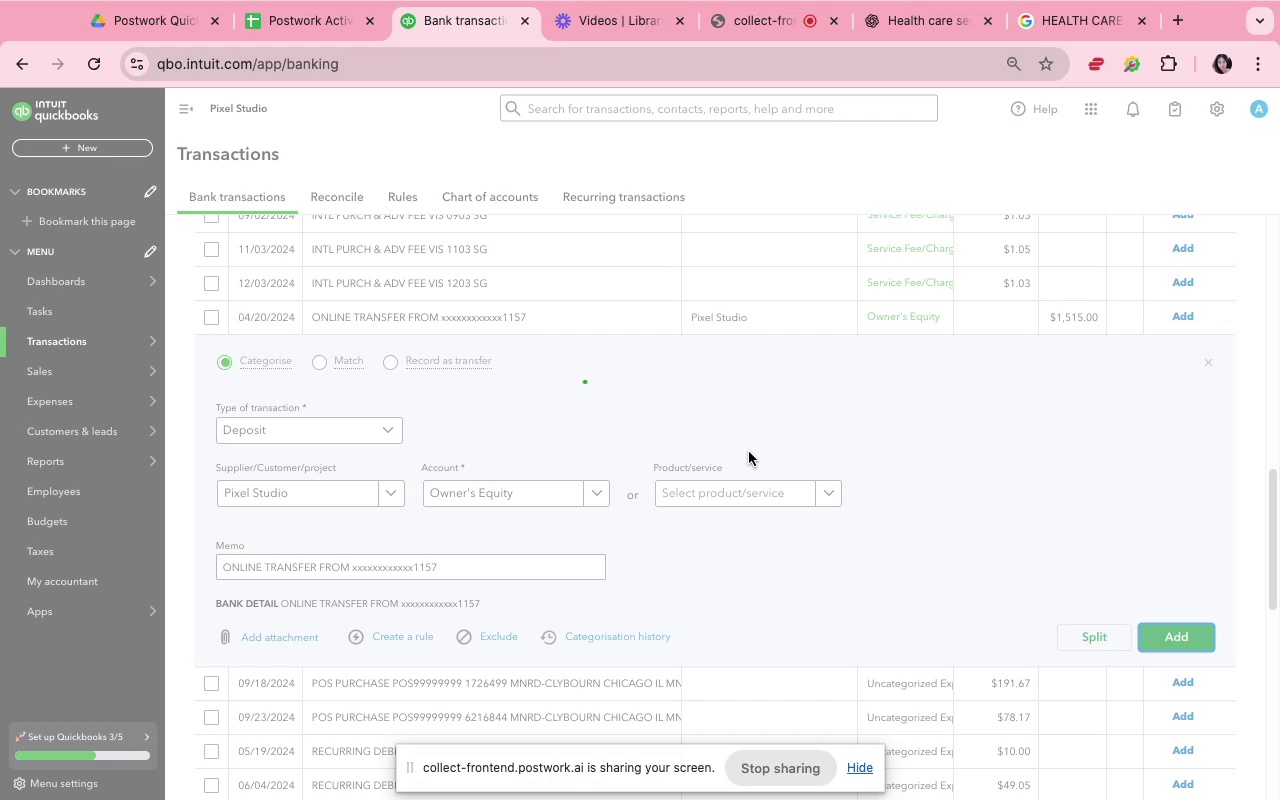 
scroll: coordinate [748, 451], scroll_direction: up, amount: 7.0
 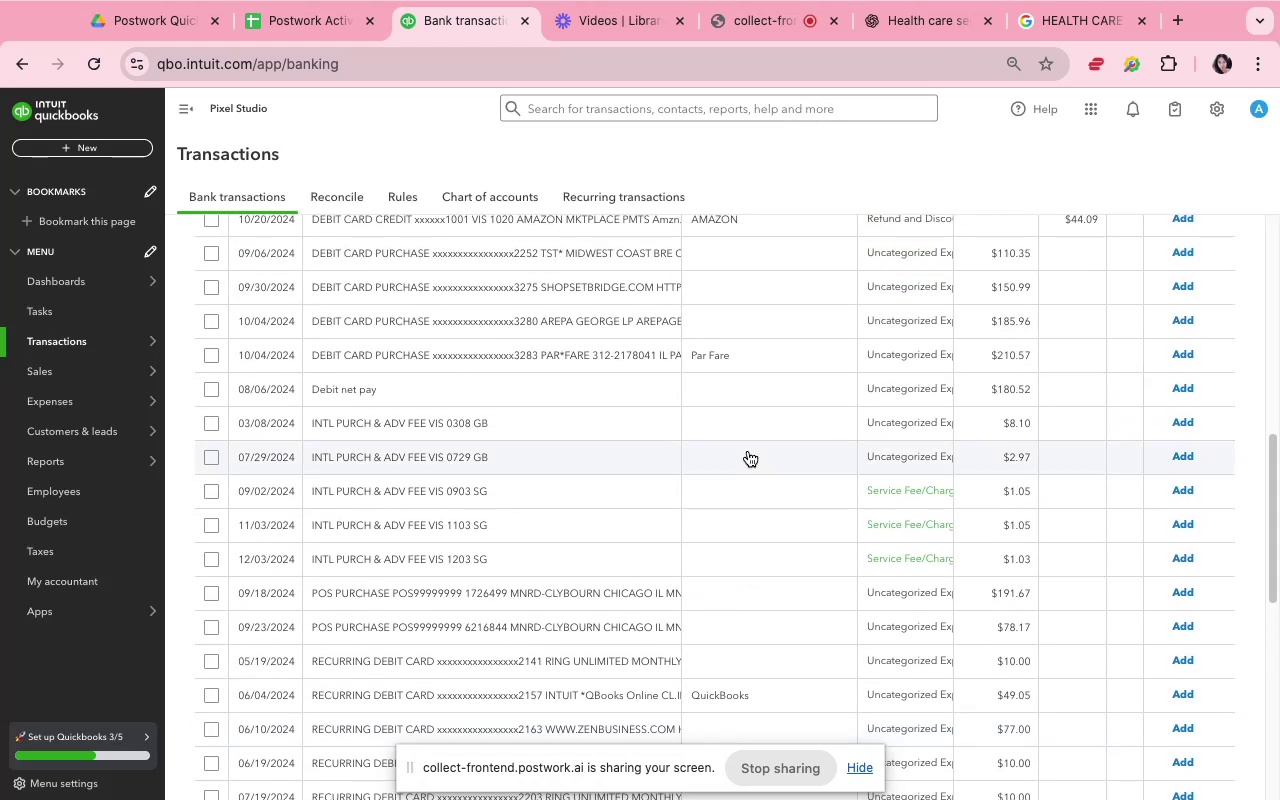 
mouse_move([731, 456])
 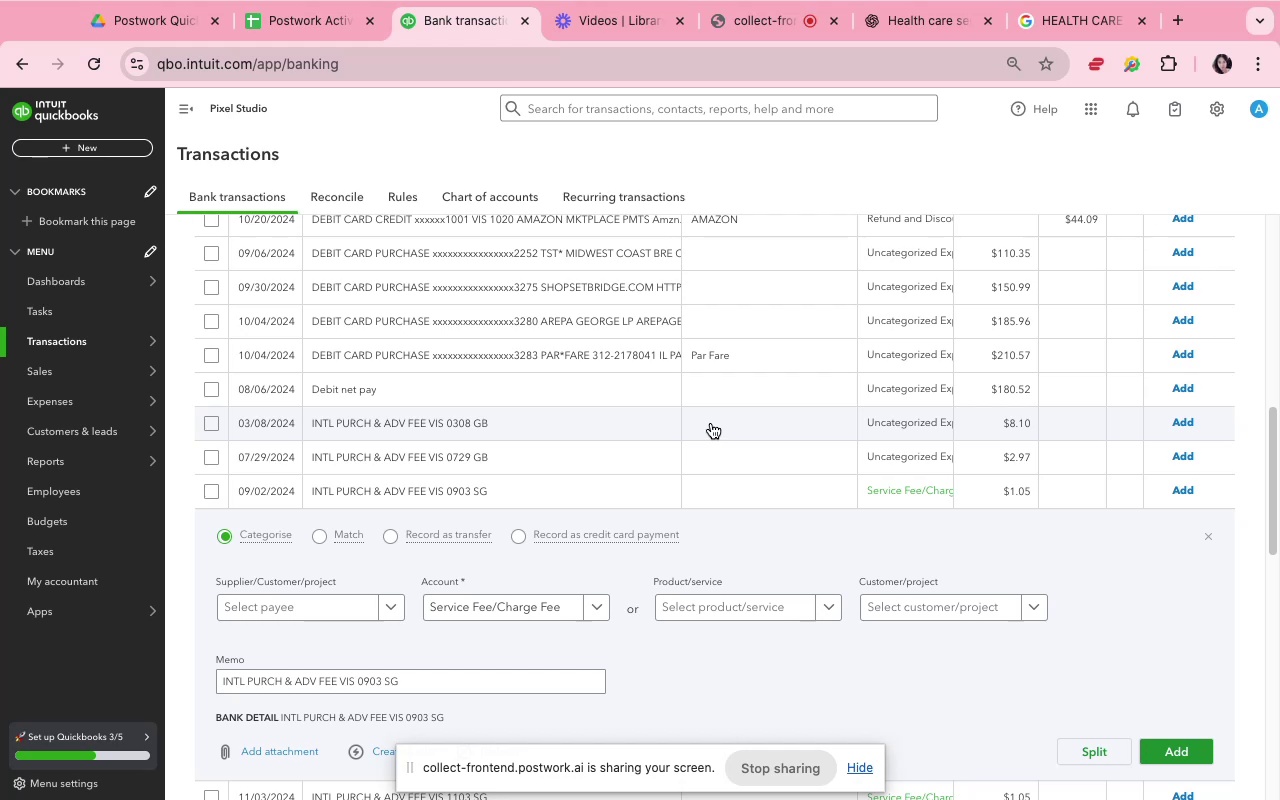 
left_click([711, 423])
 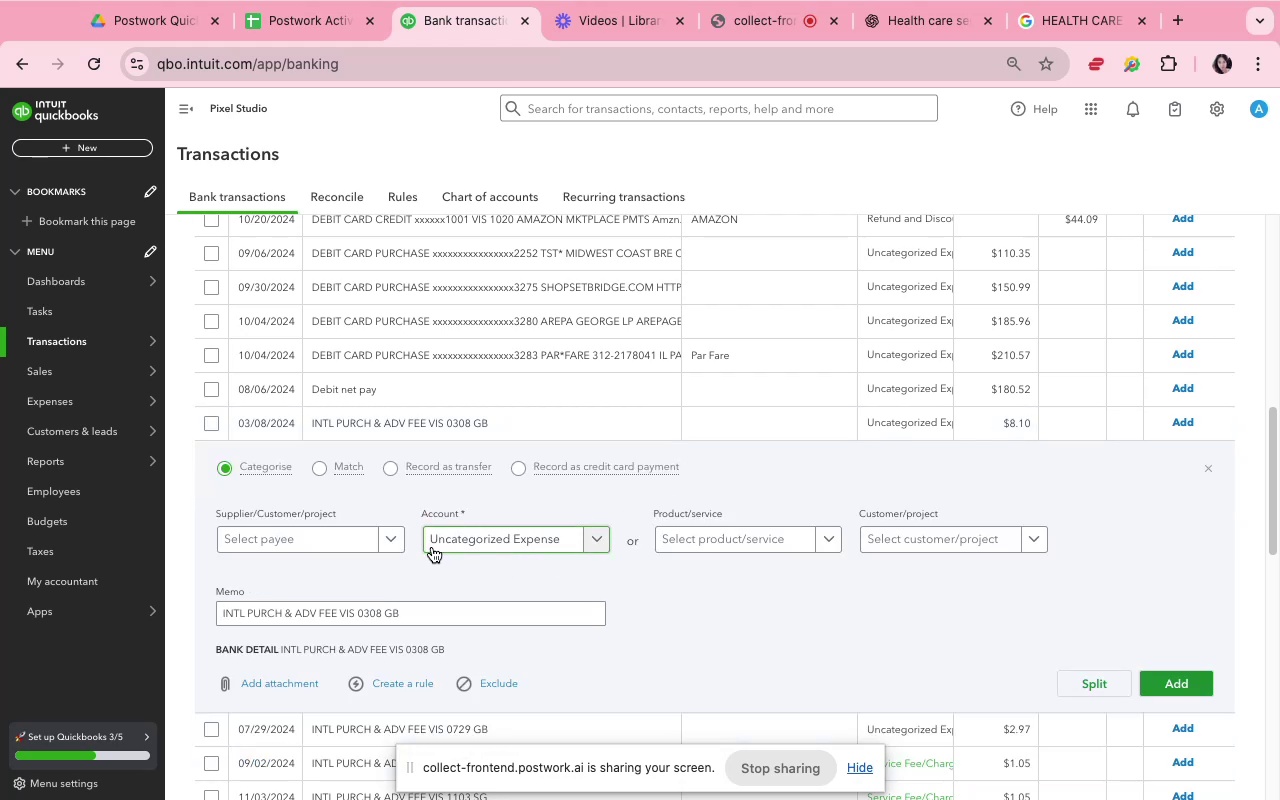 
wait(8.23)
 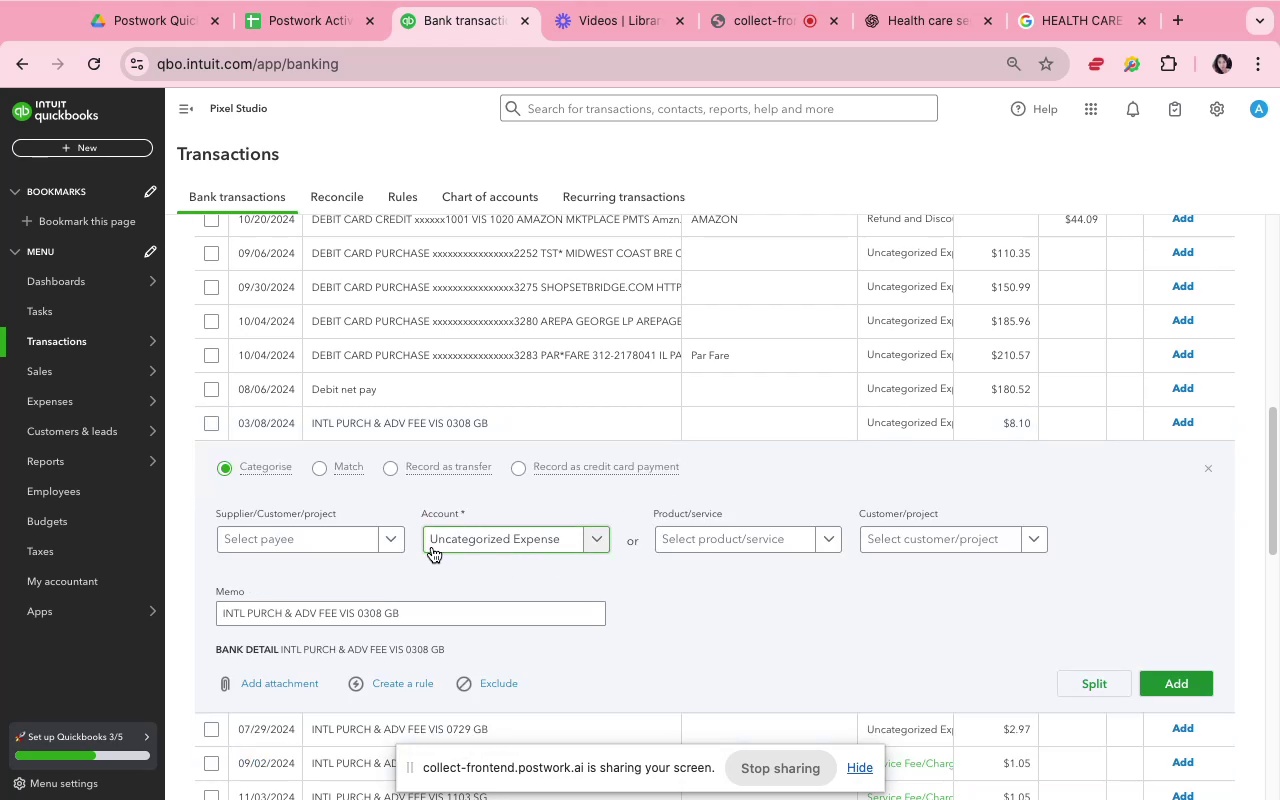 
left_click([532, 428])
 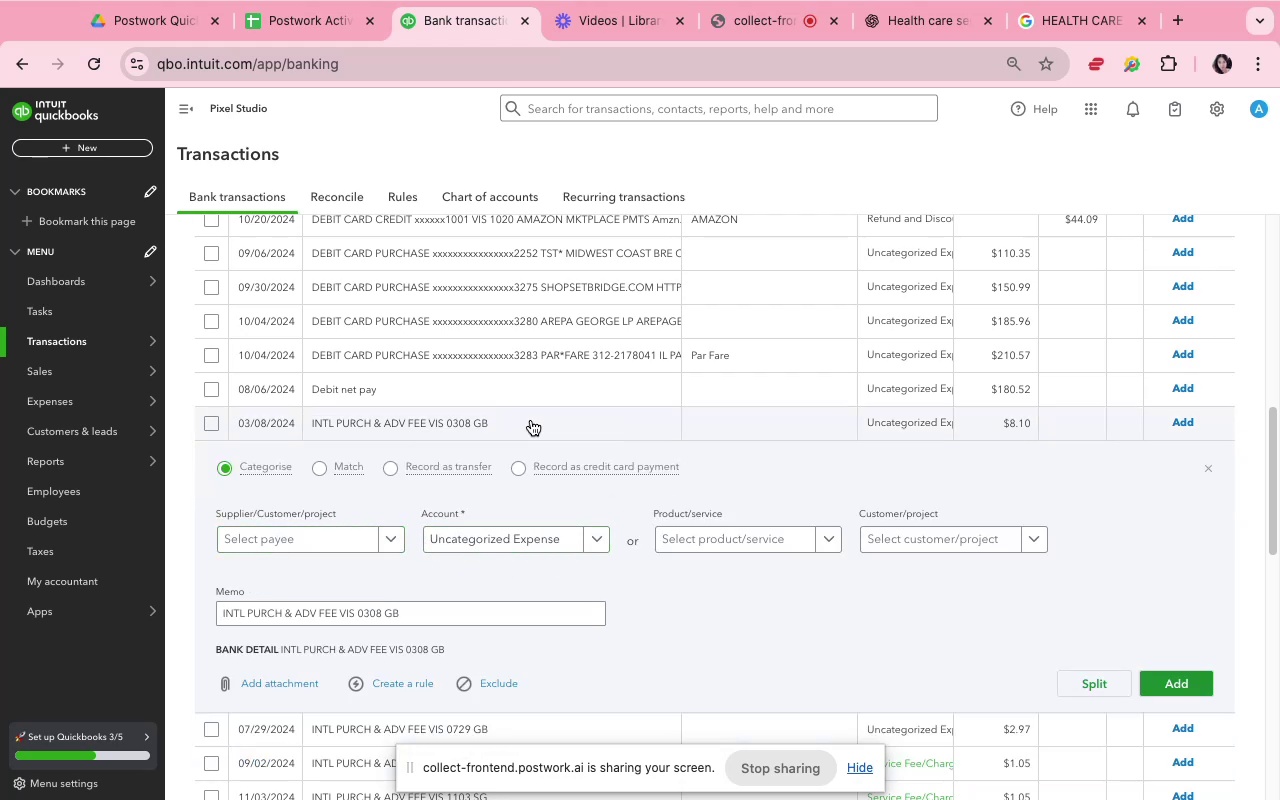 
left_click([531, 420])
 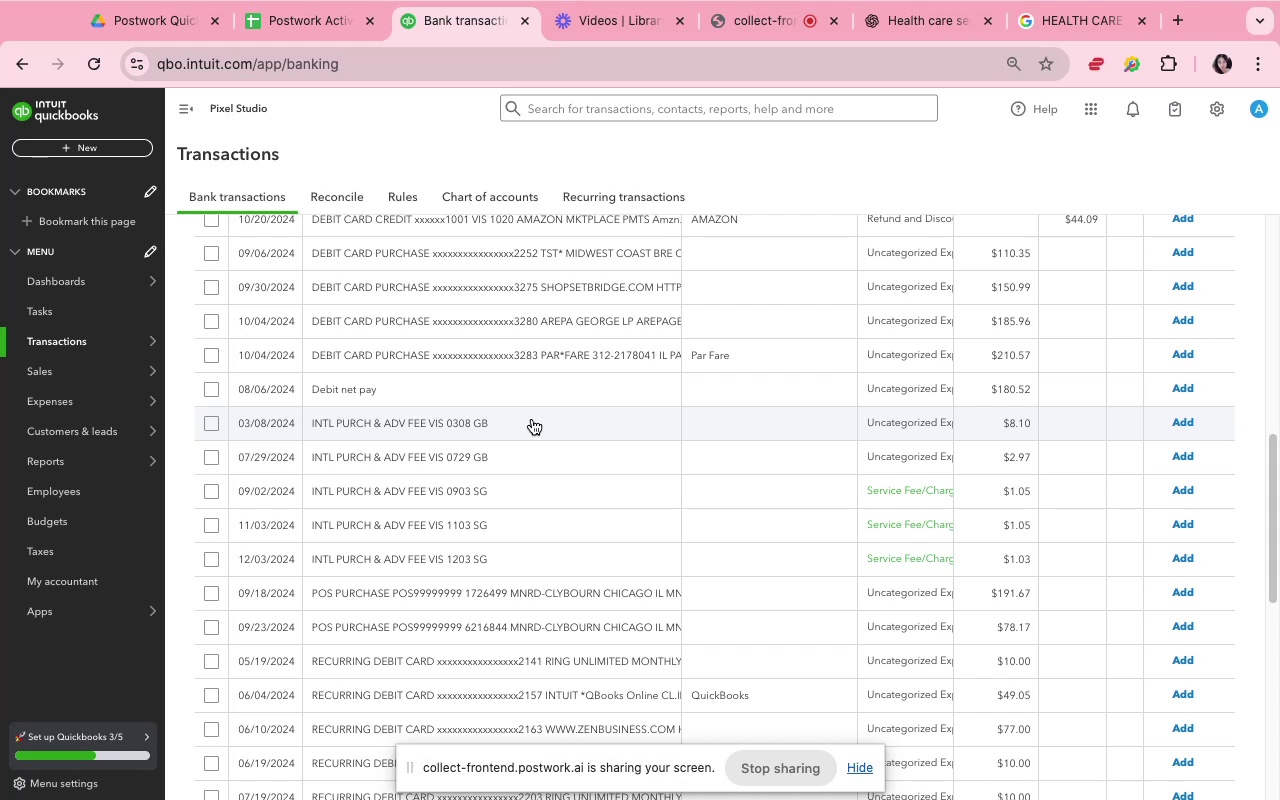 
wait(5.97)
 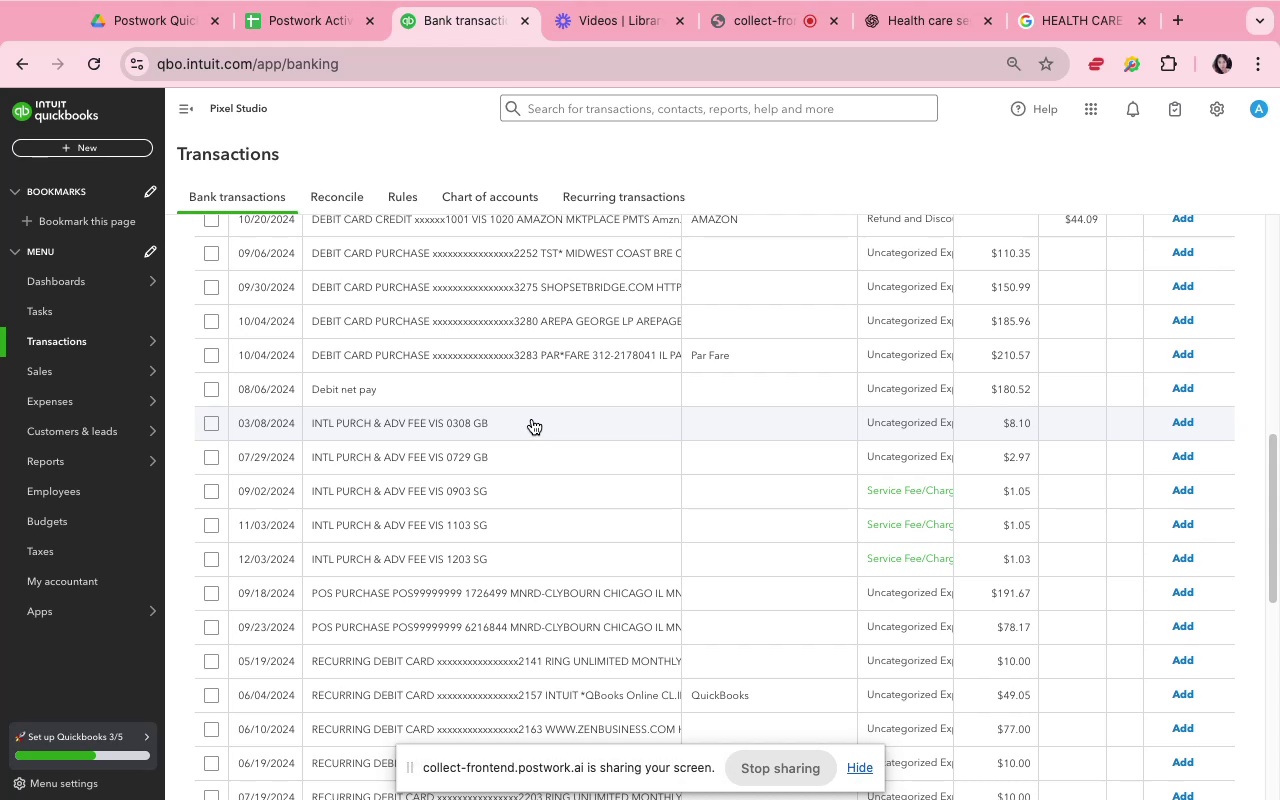 
left_click([532, 419])
 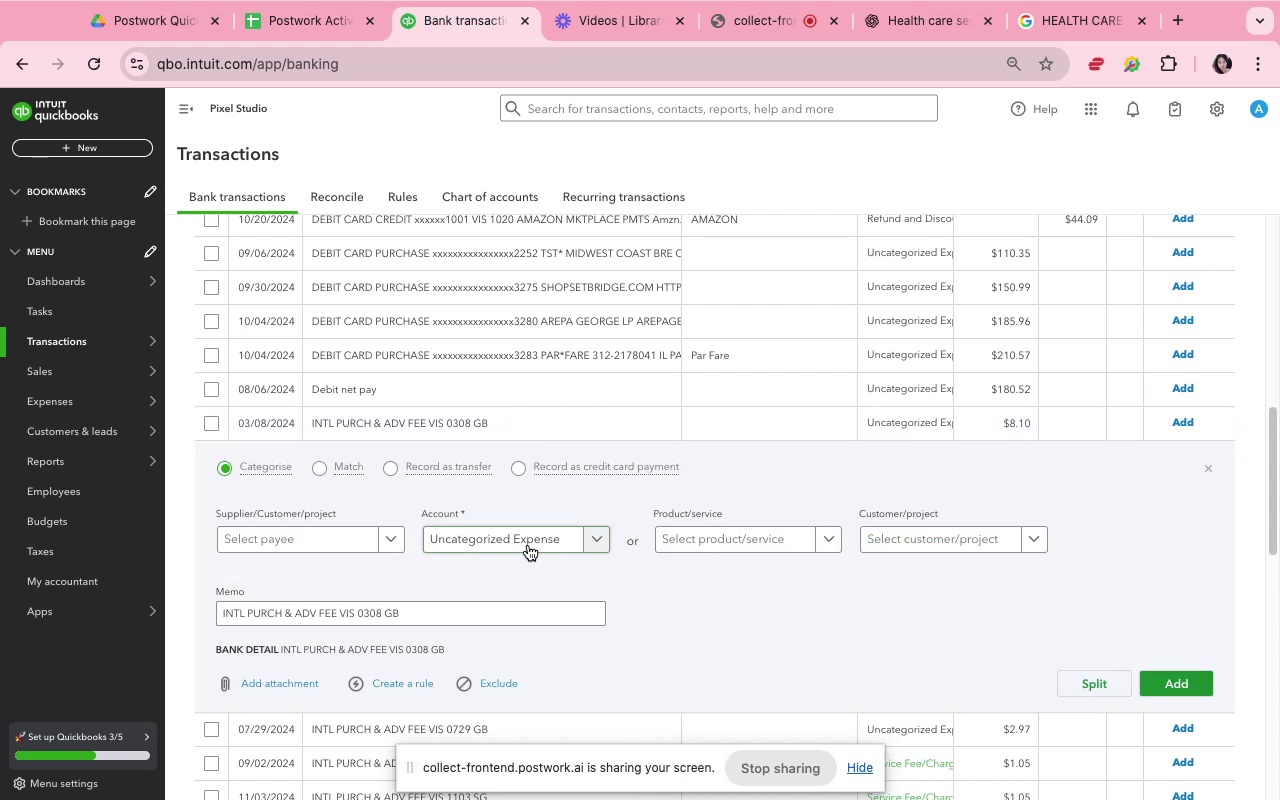 
left_click([527, 544])
 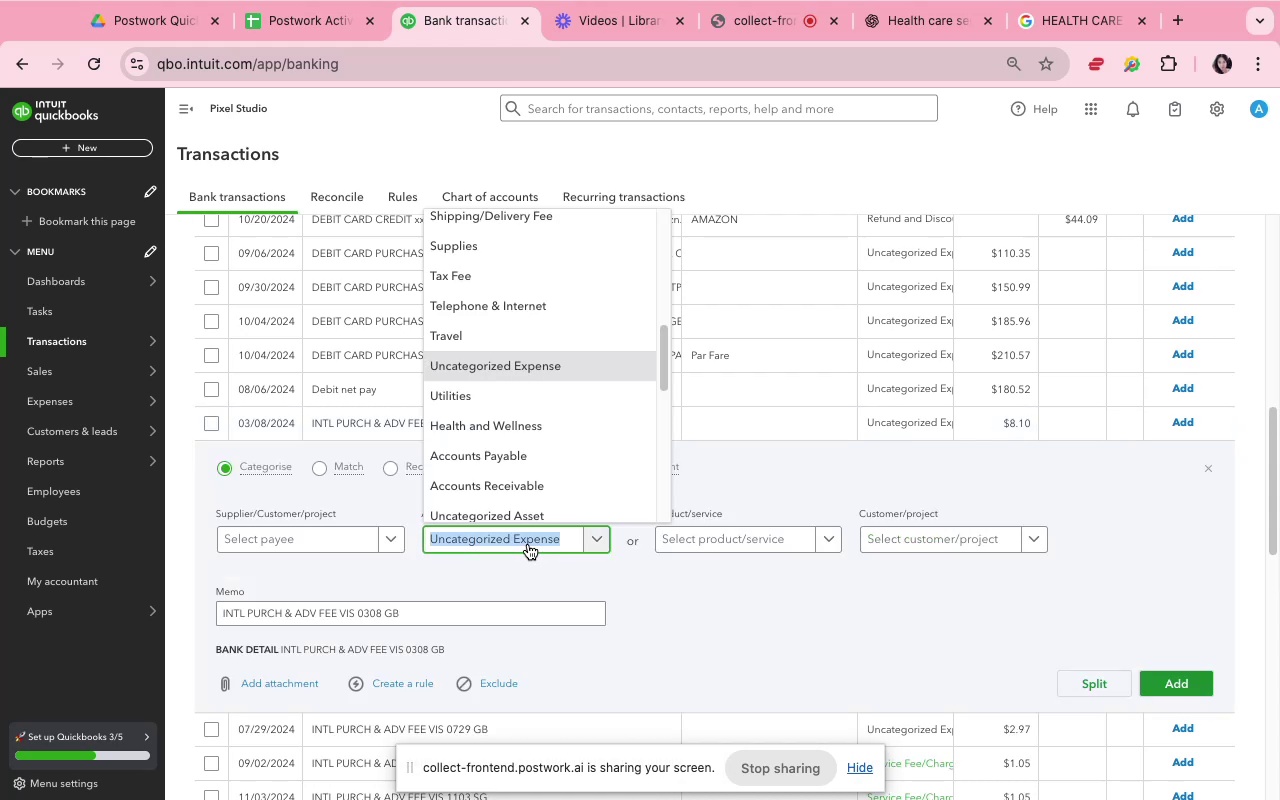 
type(mer)
 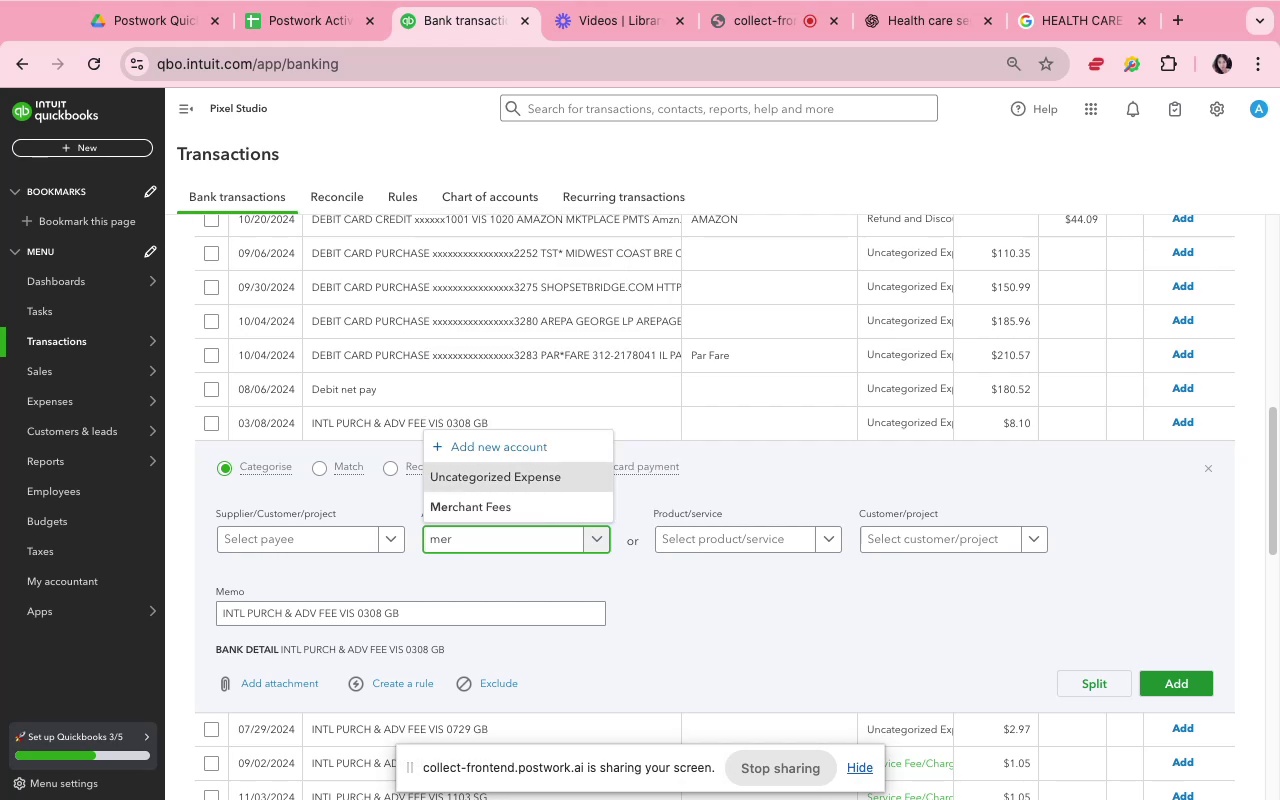 
left_click([496, 506])
 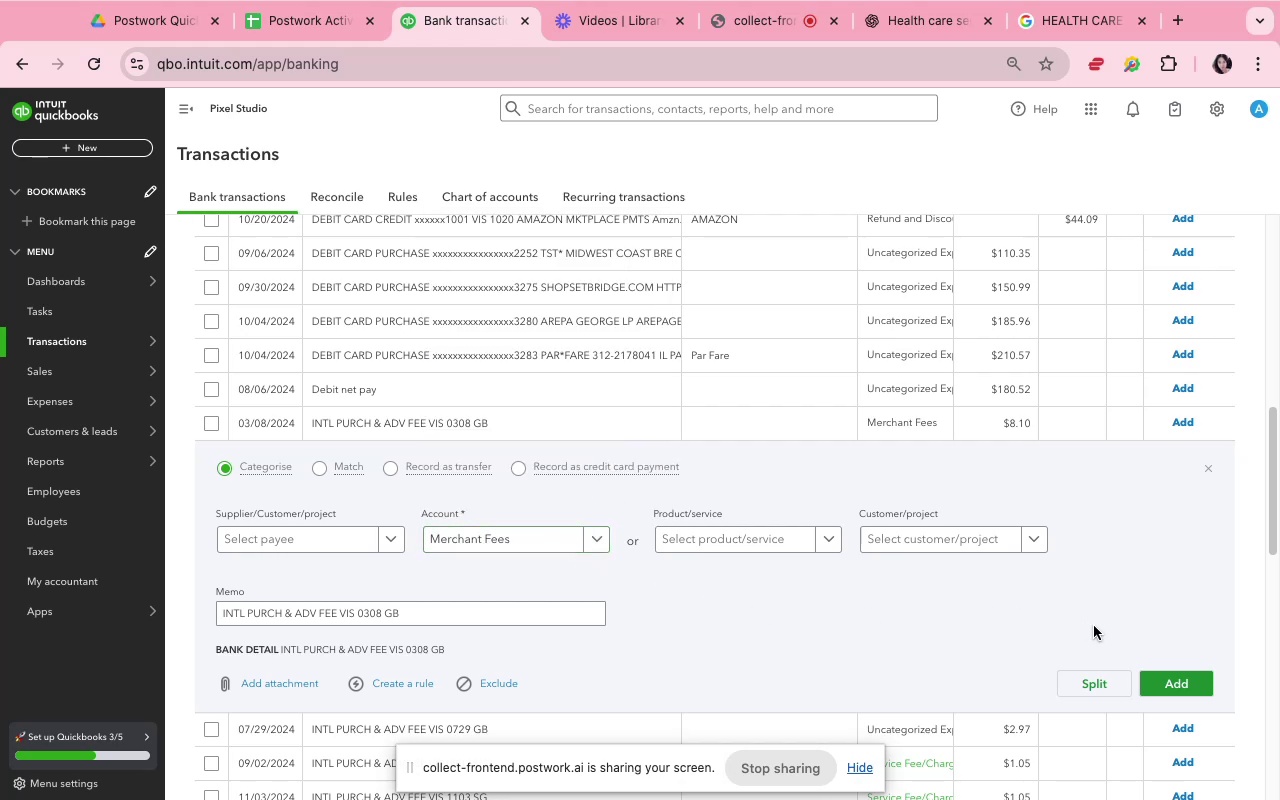 
left_click([1179, 693])
 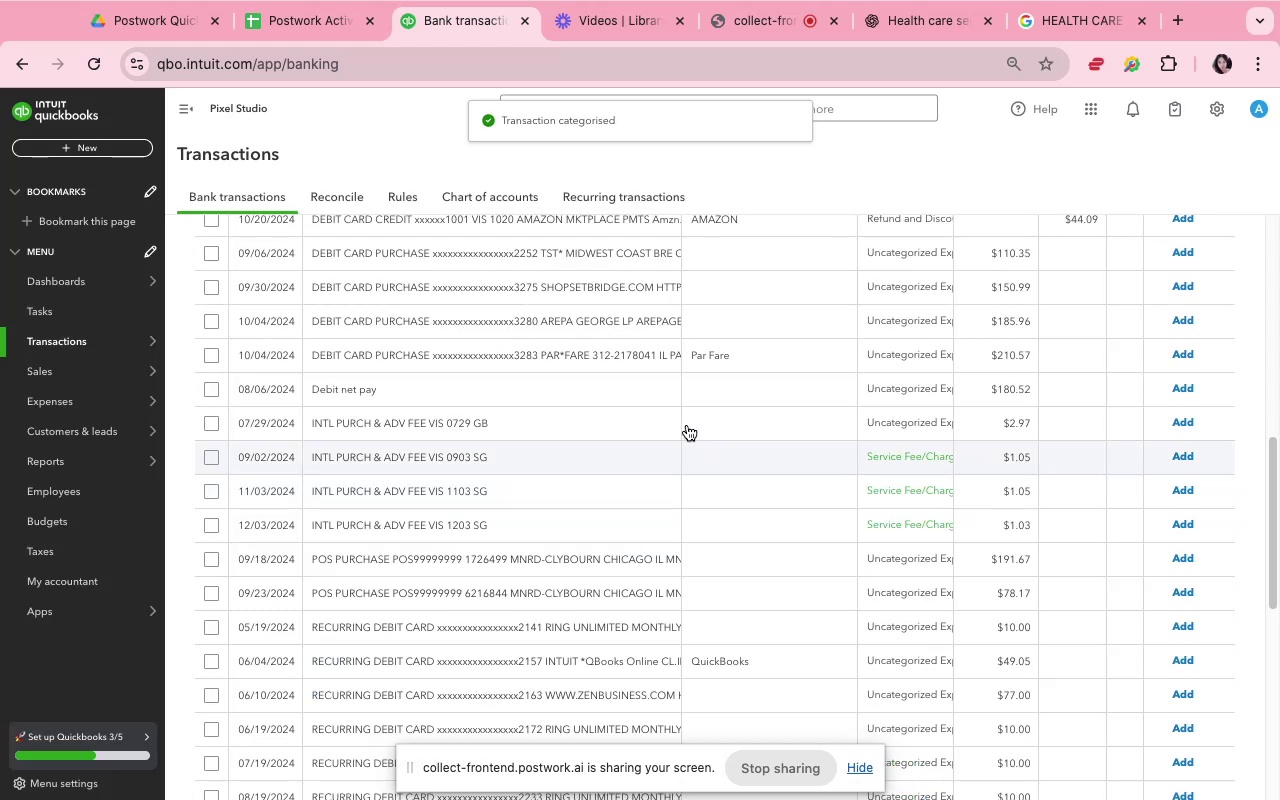 
left_click([740, 464])
 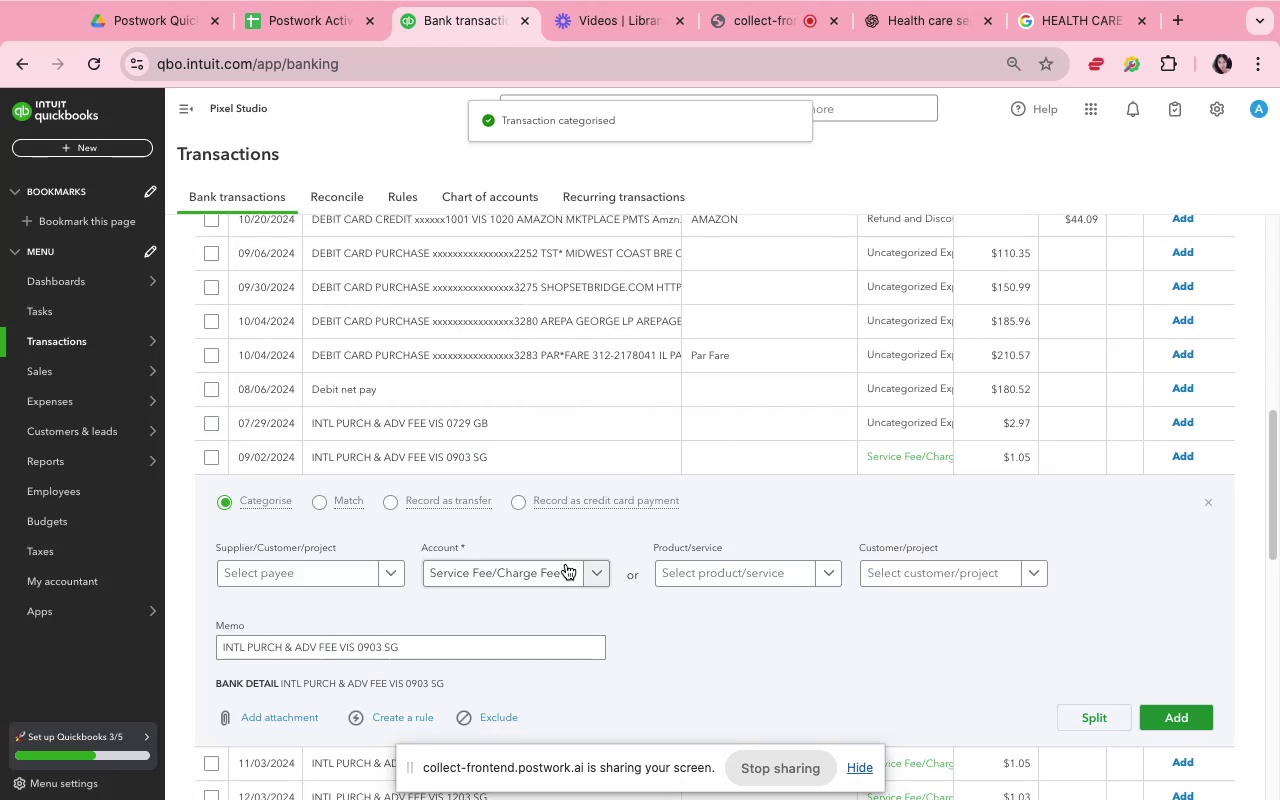 
left_click([561, 562])
 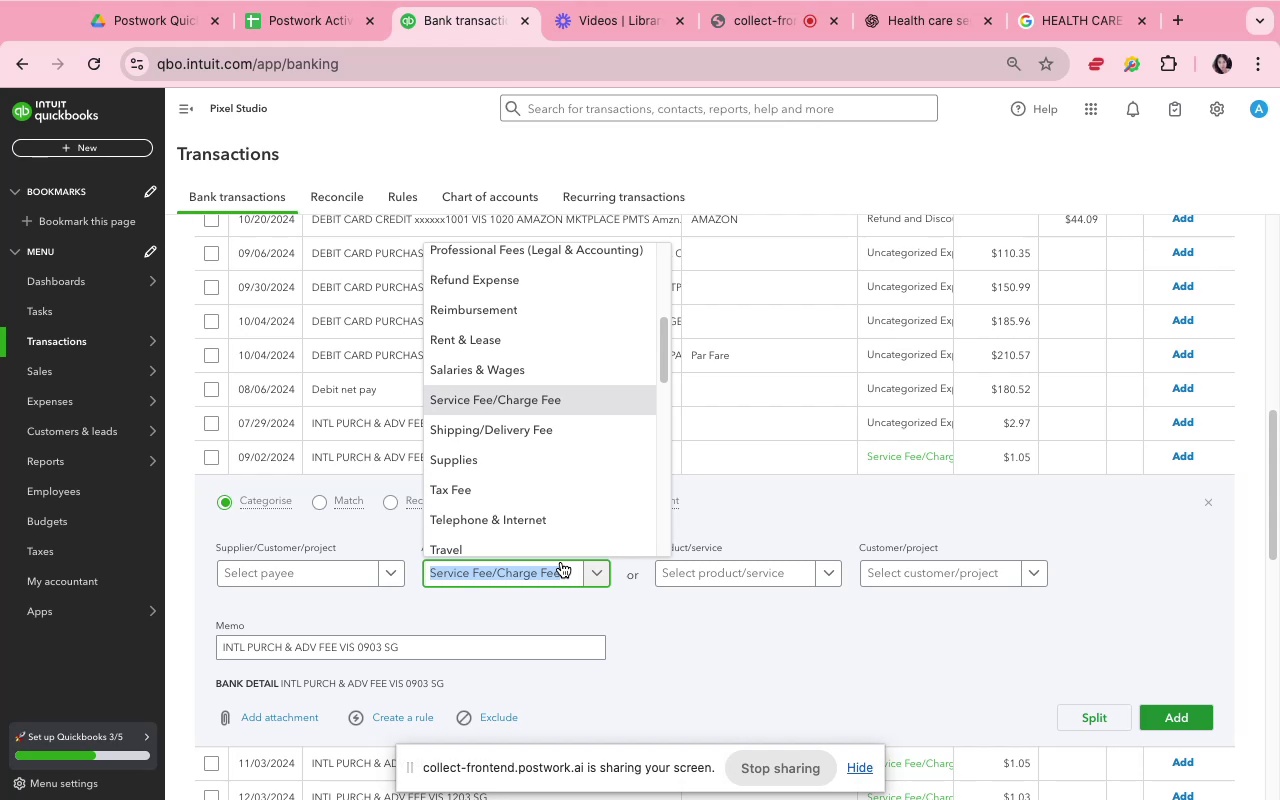 
type(merc)
 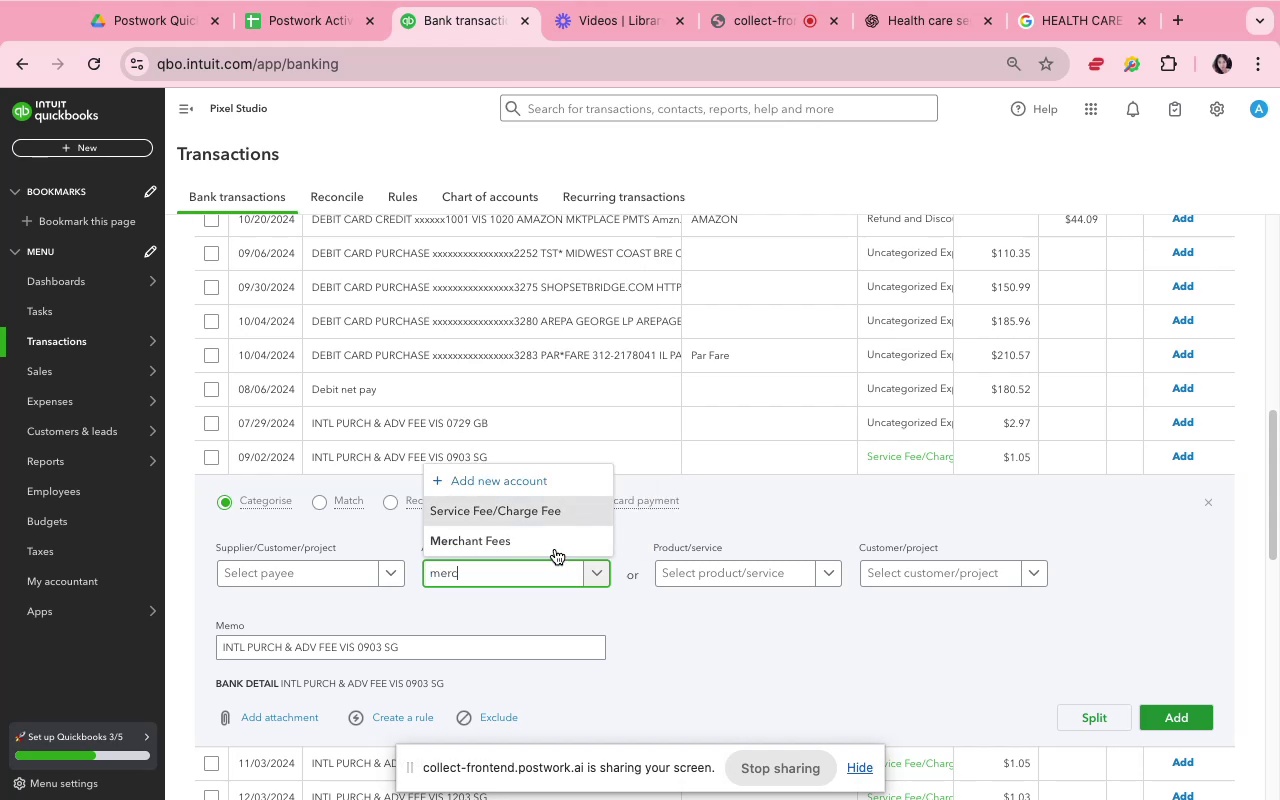 
left_click([547, 539])
 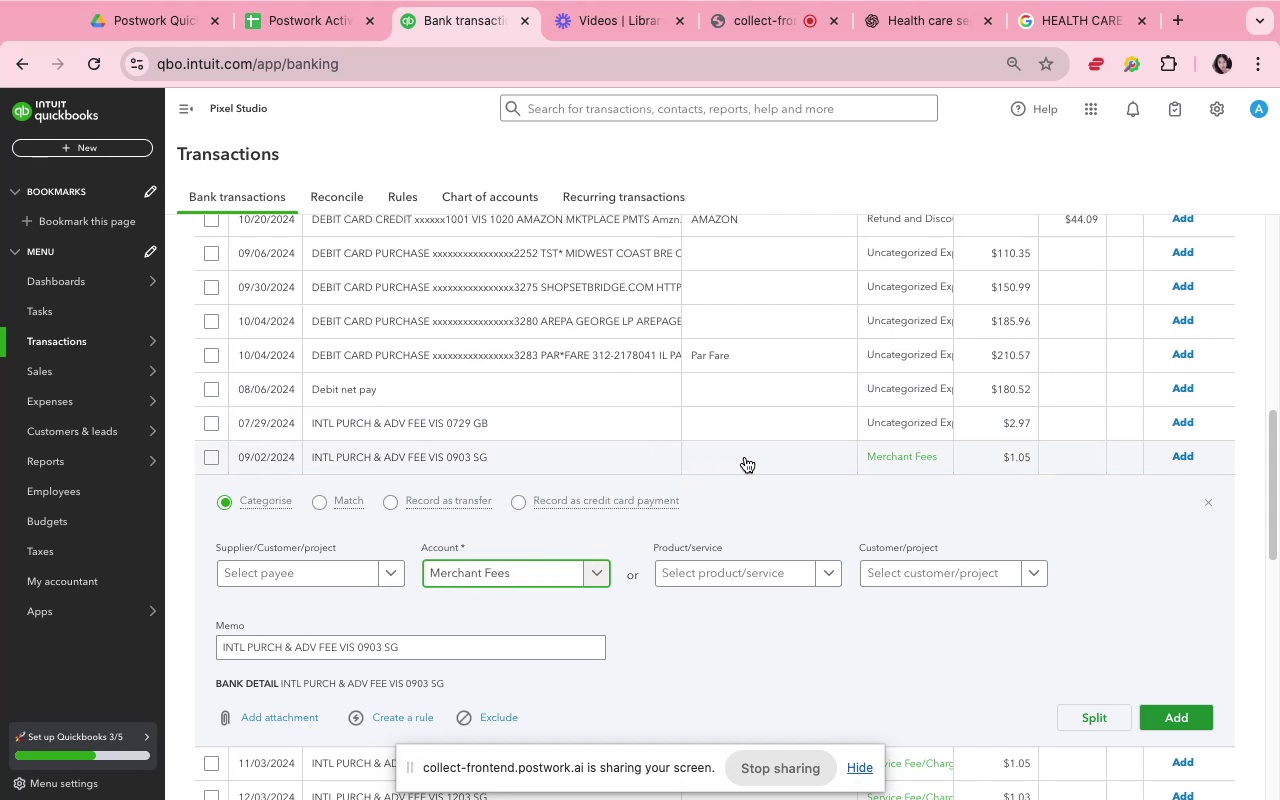 
left_click([761, 503])
 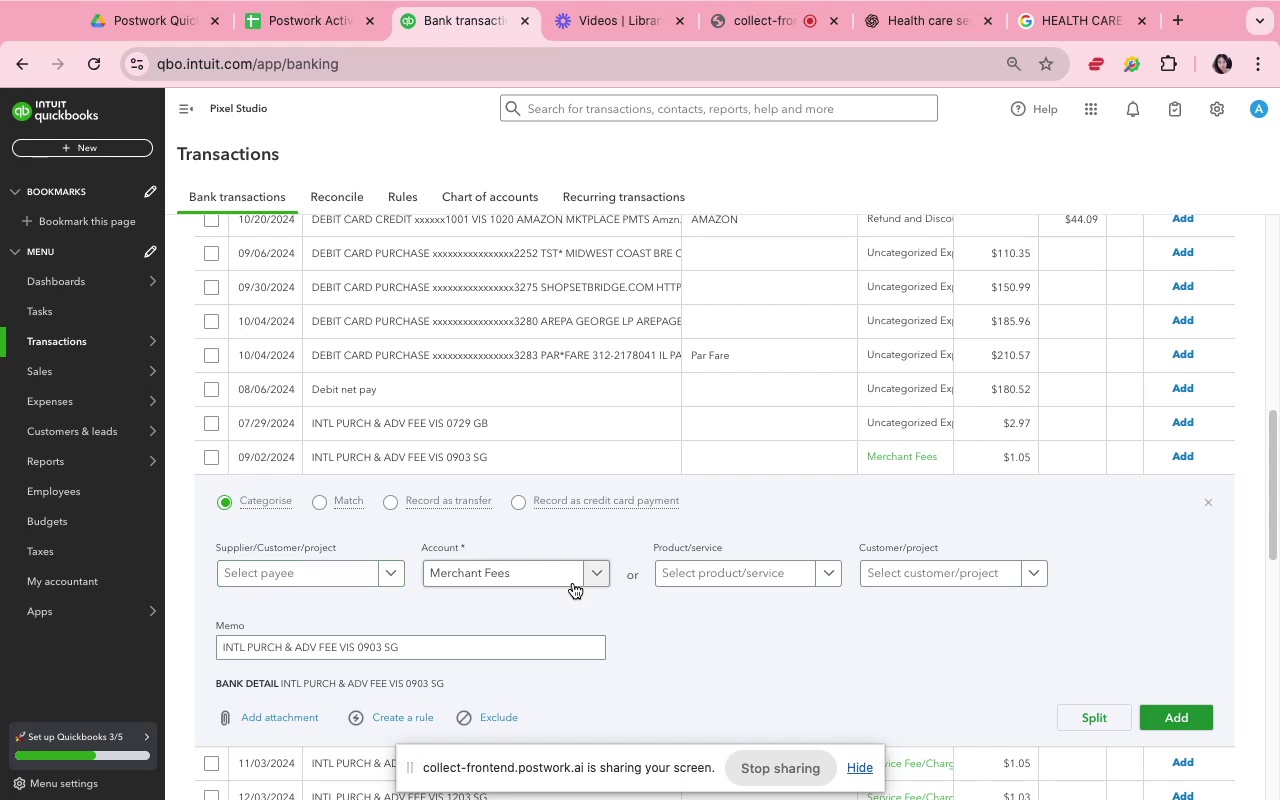 
left_click([1152, 722])
 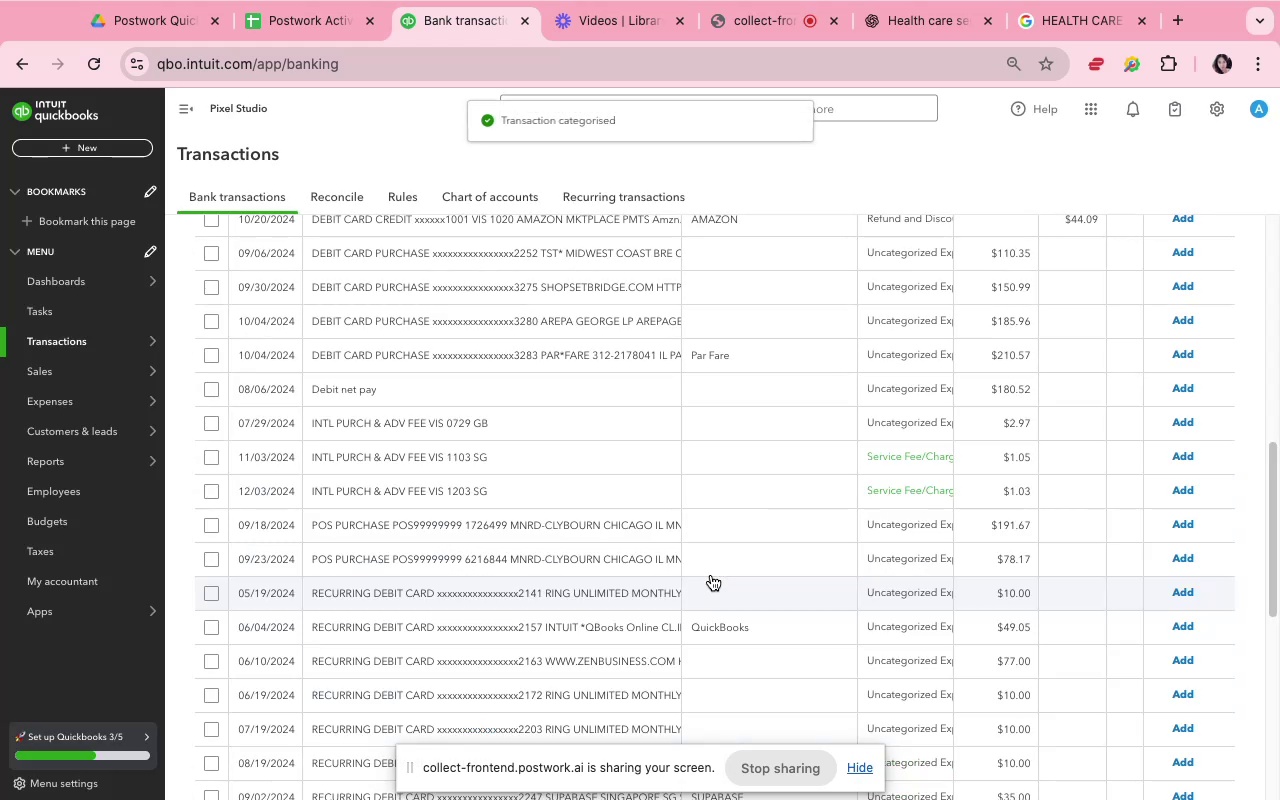 
mouse_move([752, 494])
 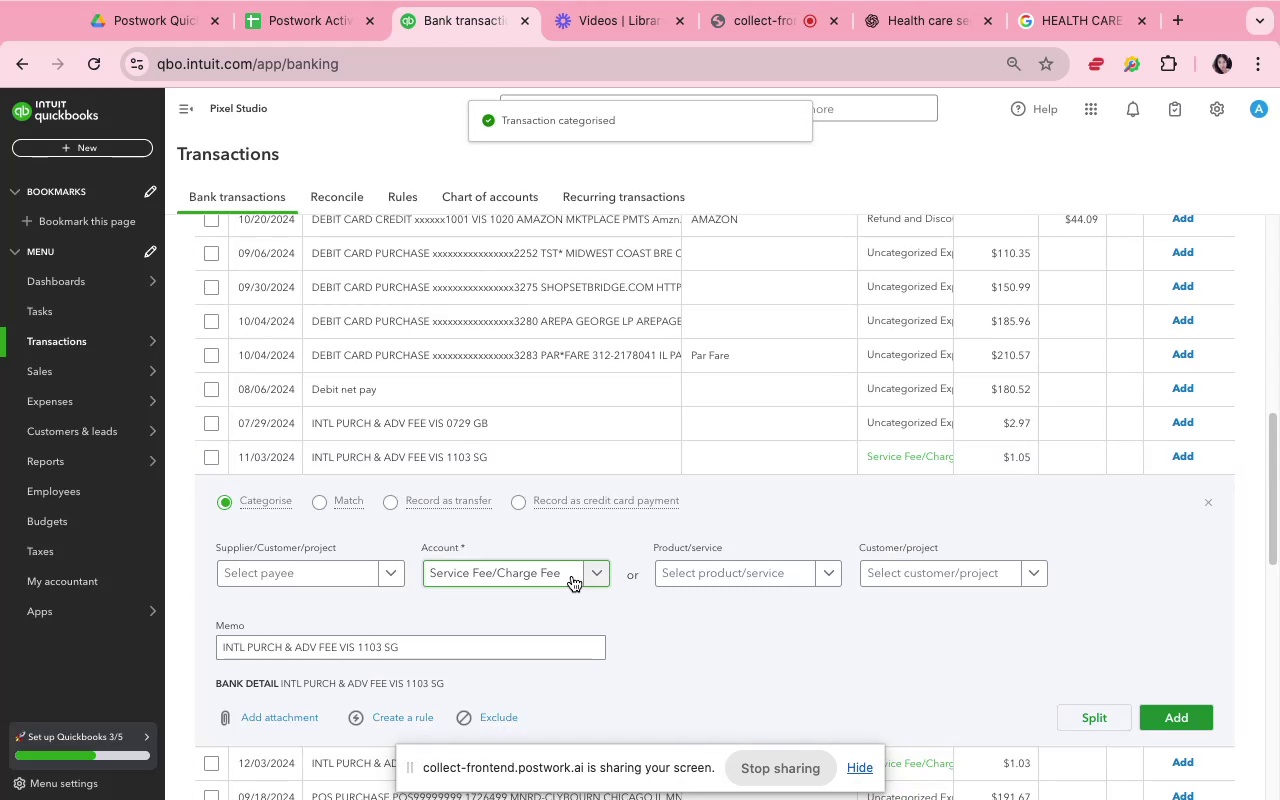 
left_click([570, 575])
 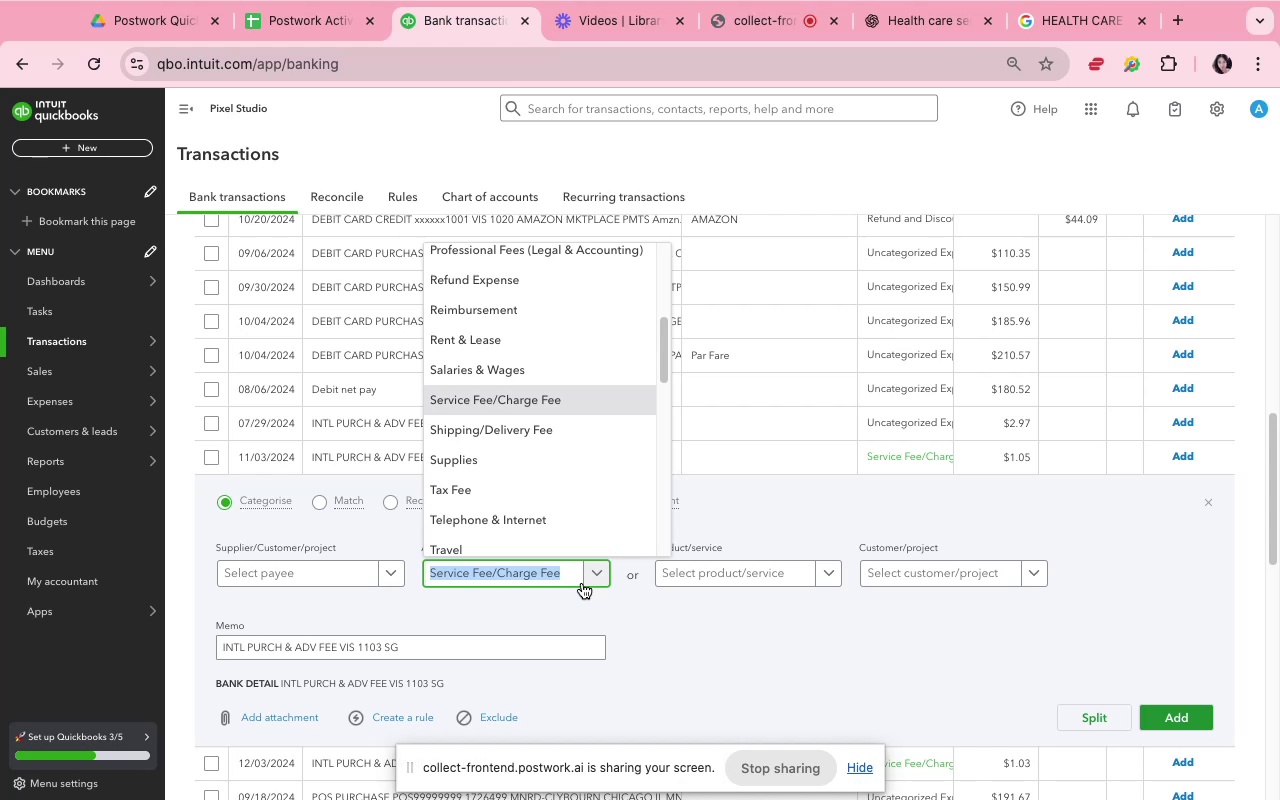 
wait(8.26)
 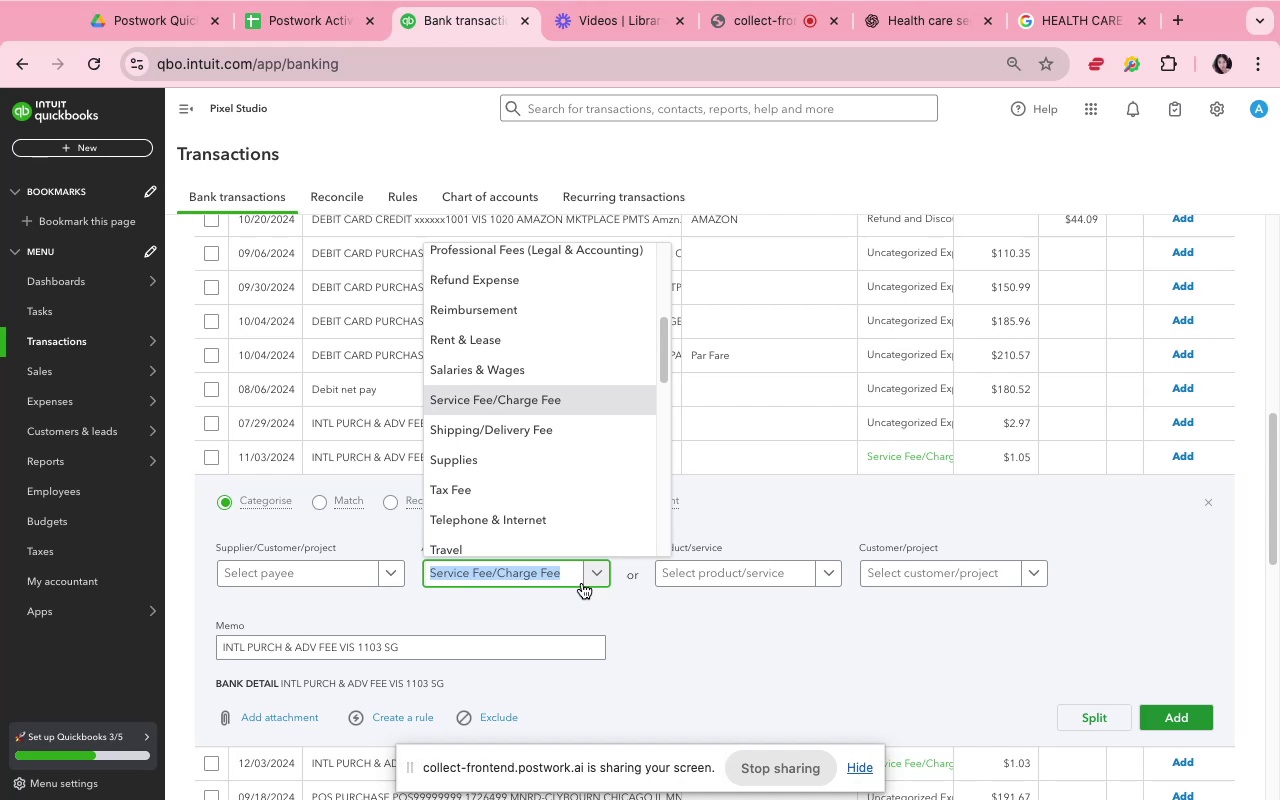 
type(mer)
 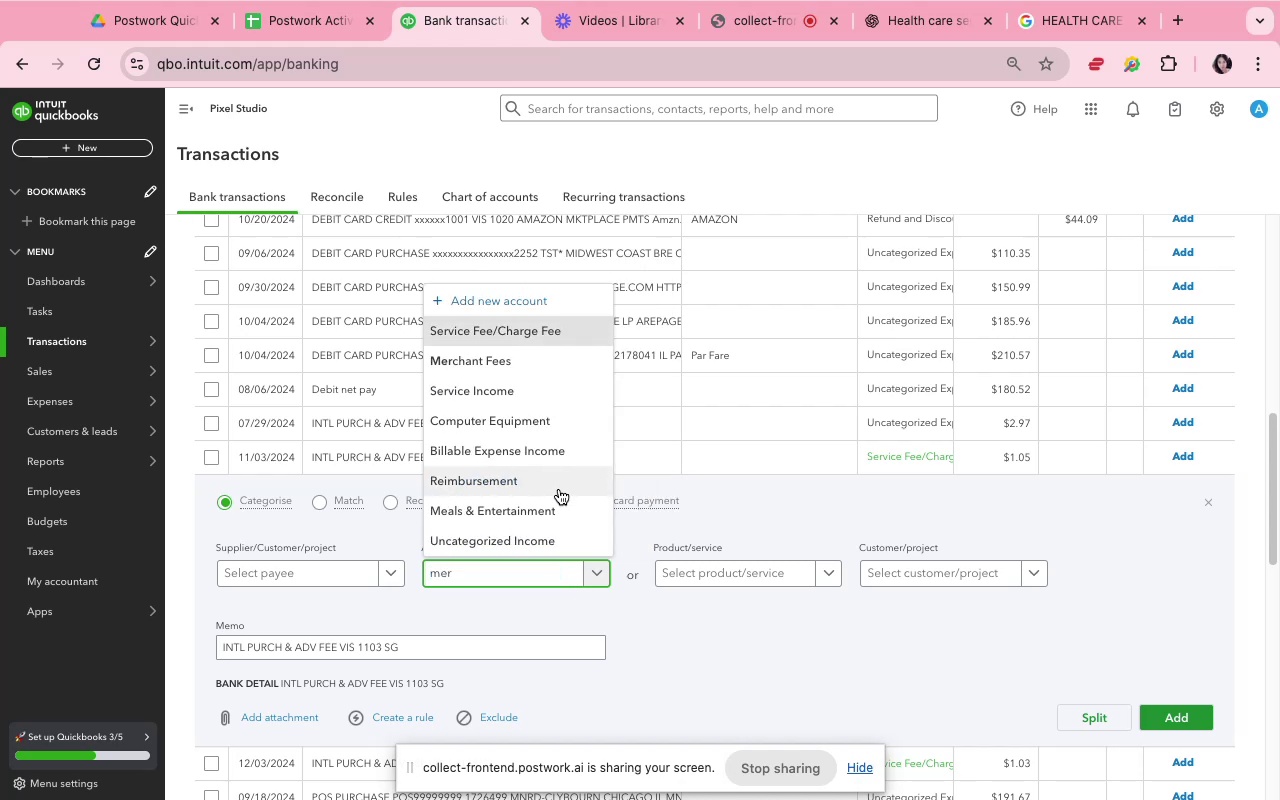 
left_click([550, 353])
 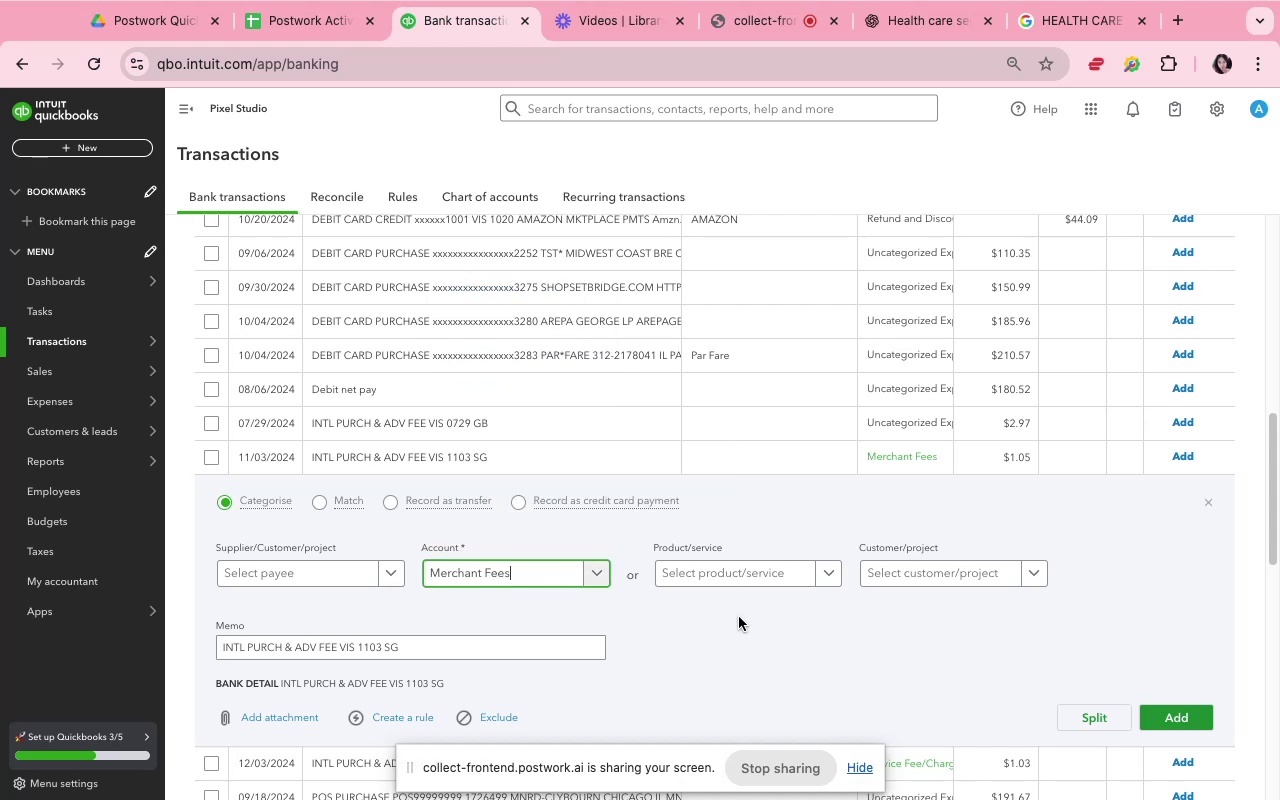 
left_click([742, 628])
 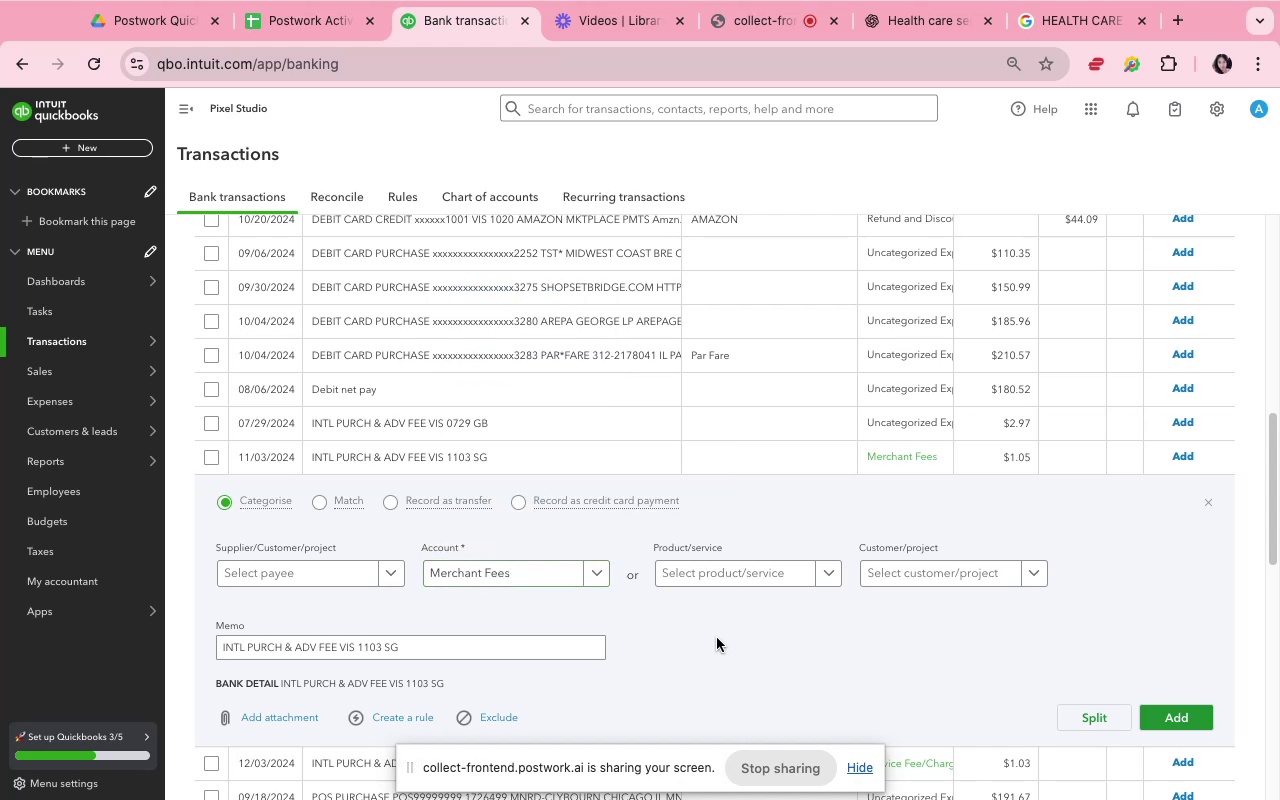 
left_click([833, 647])
 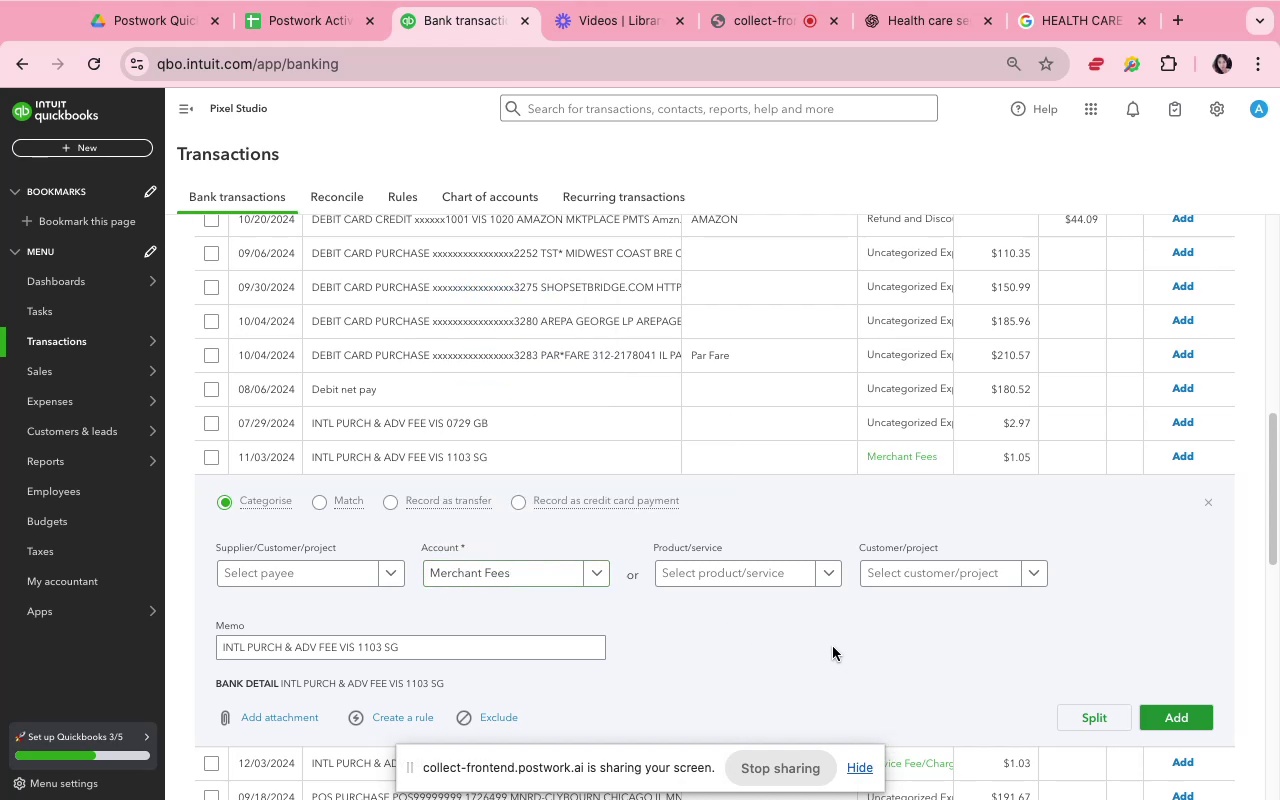 
scroll: coordinate [913, 668], scroll_direction: down, amount: 4.0
 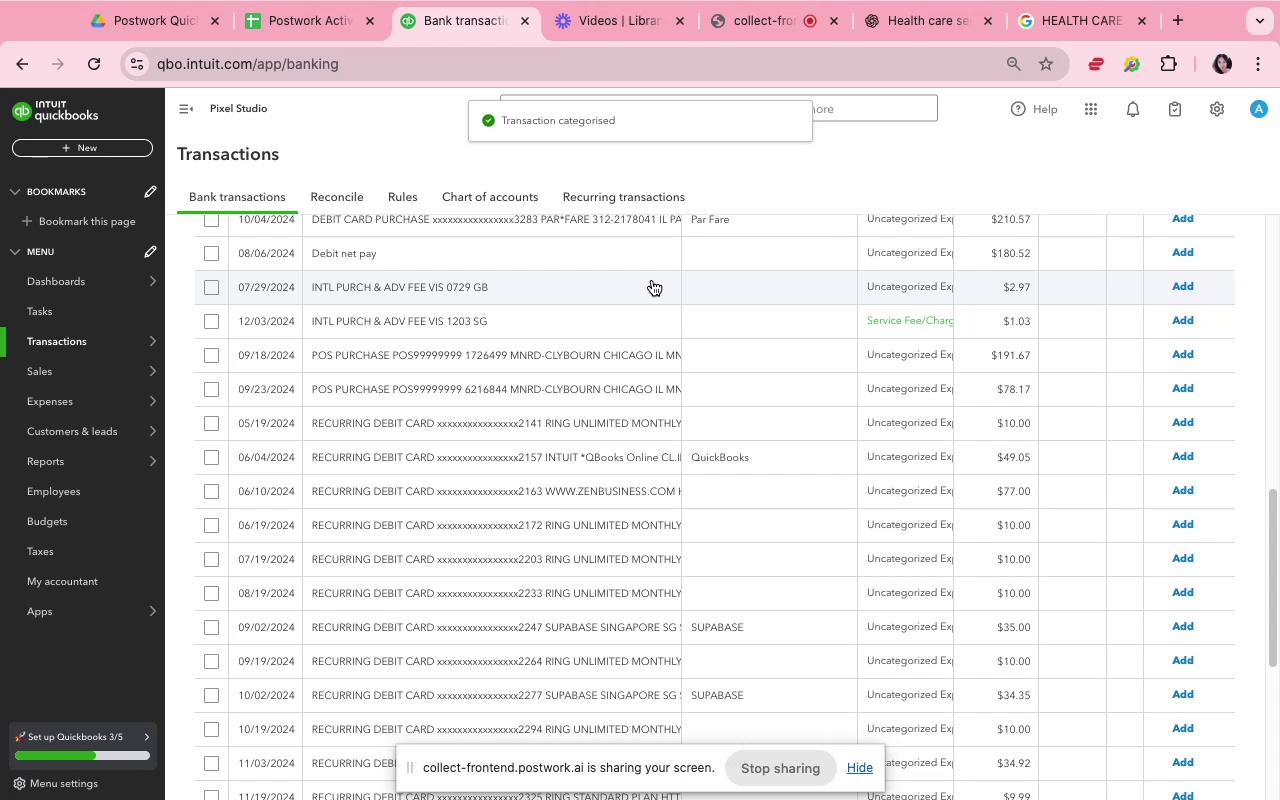 
wait(7.0)
 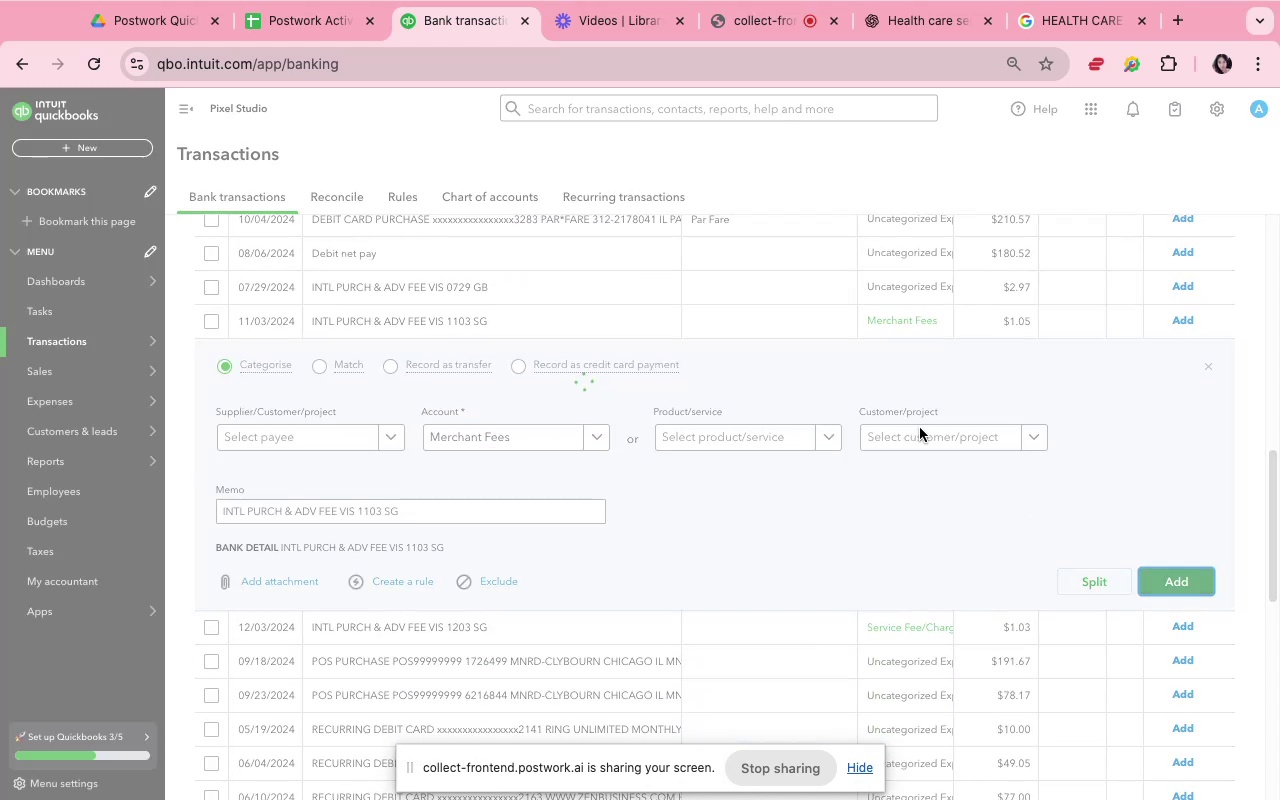 
left_click([560, 412])
 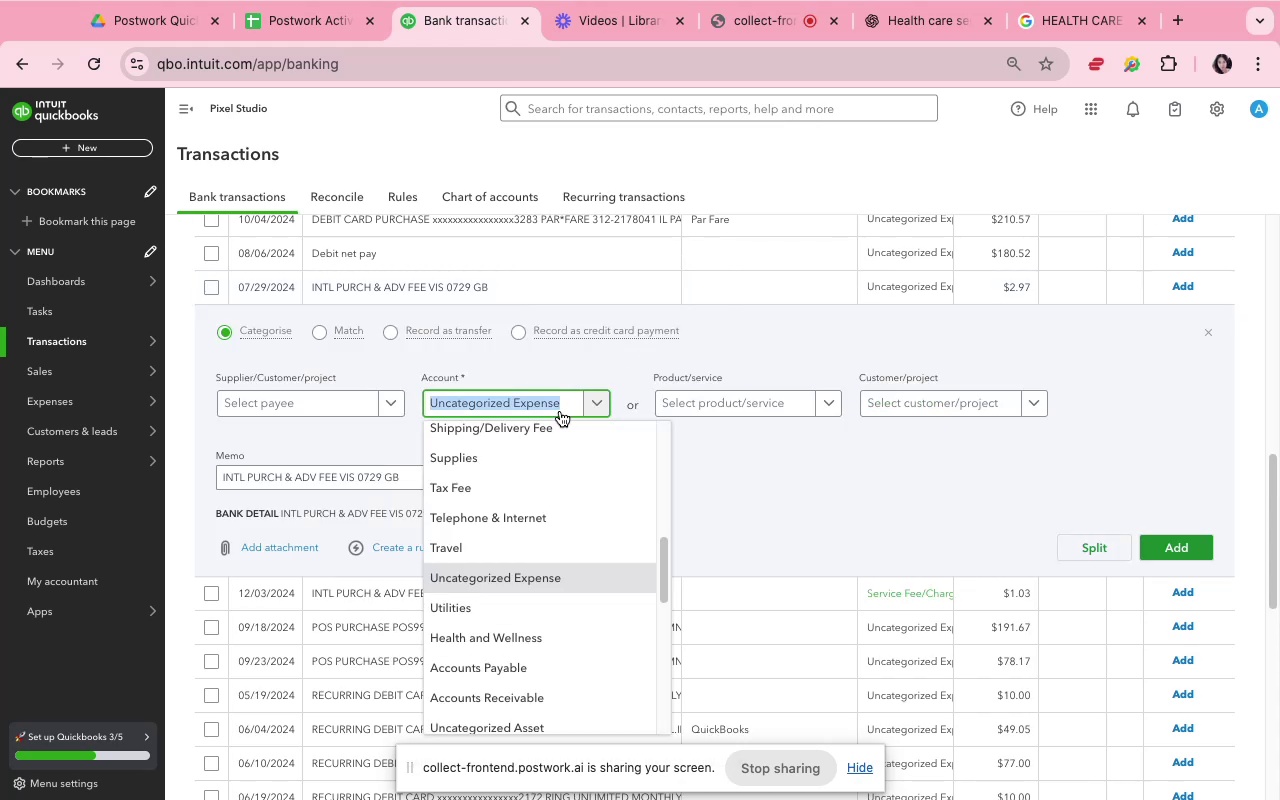 
type(mer)
 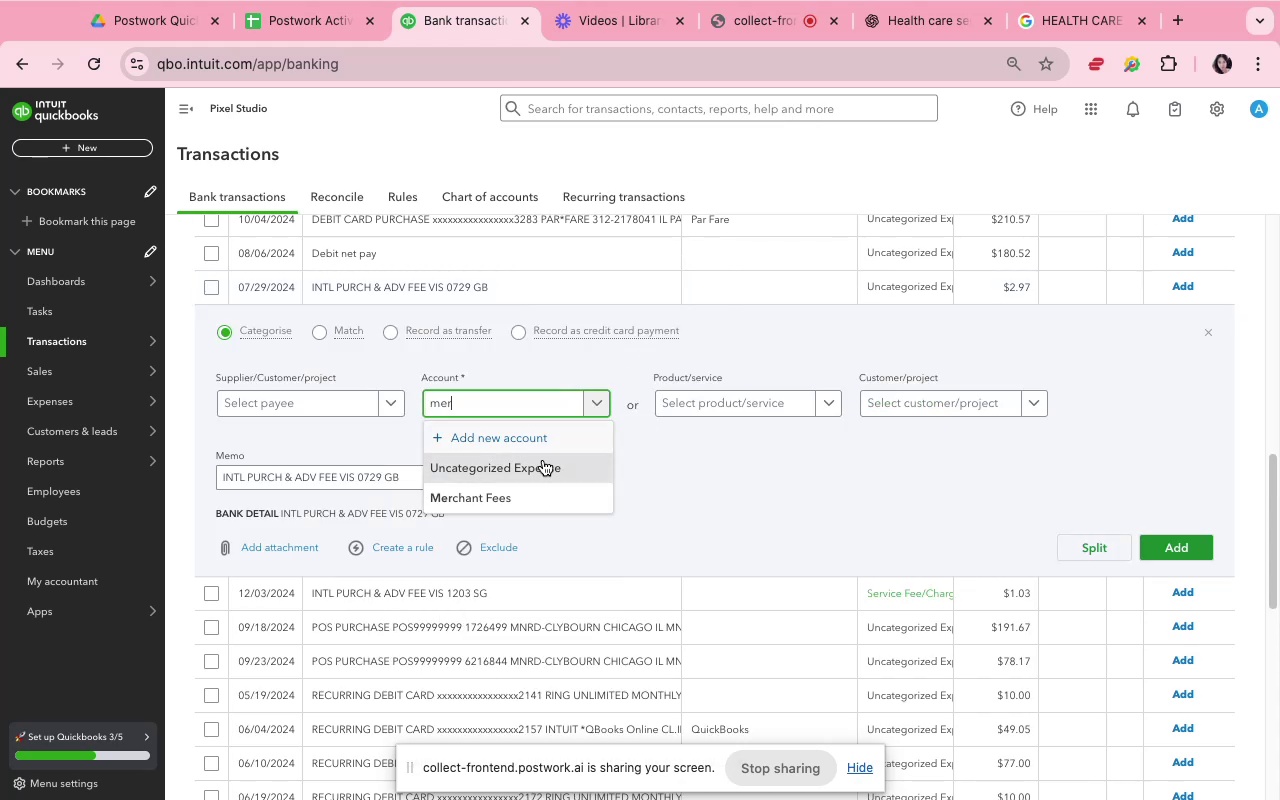 
left_click([547, 486])
 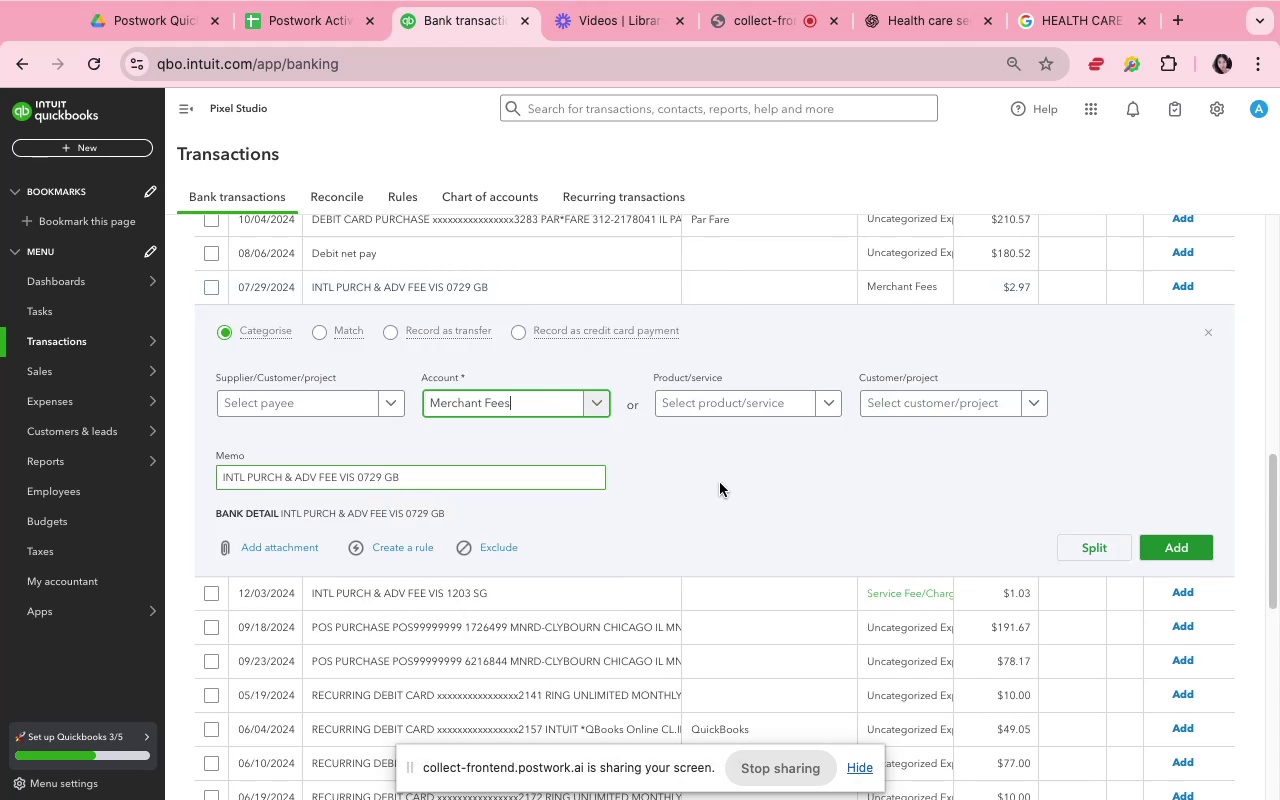 
left_click([739, 478])
 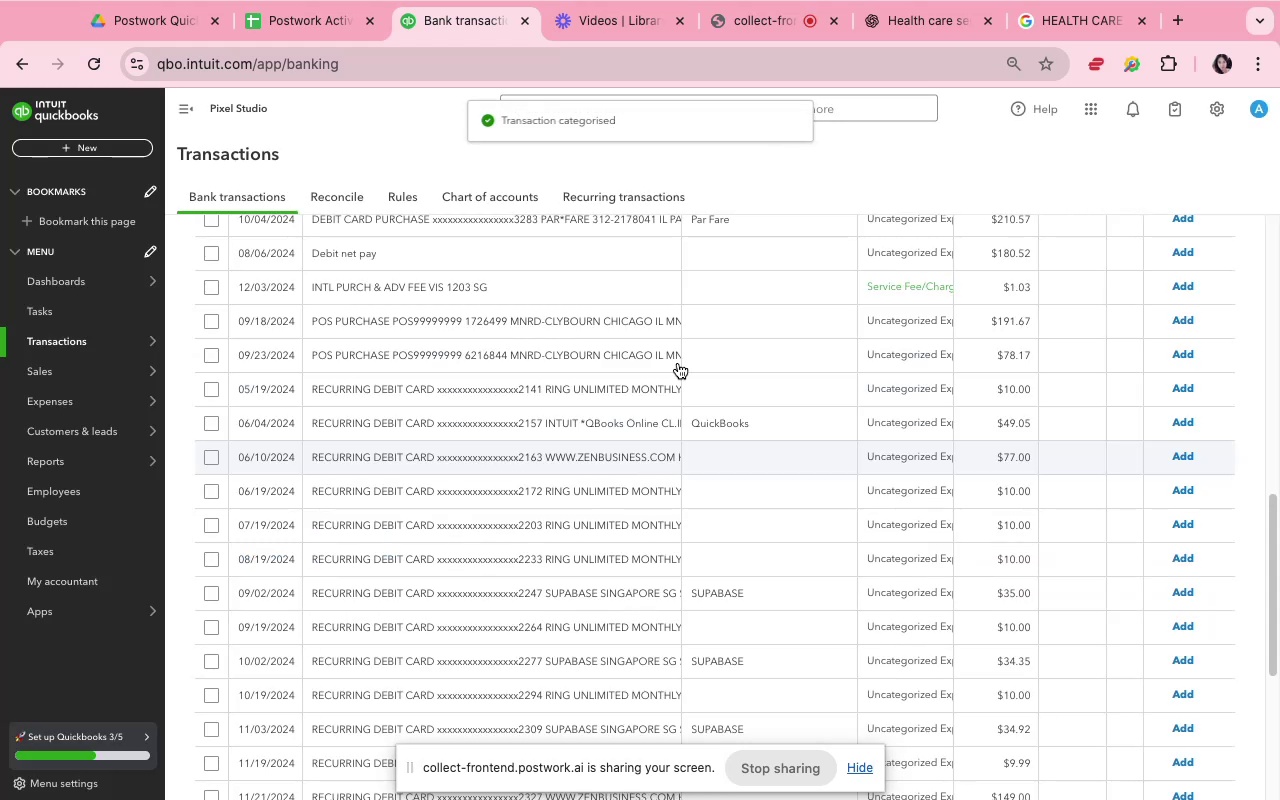 
left_click([708, 293])
 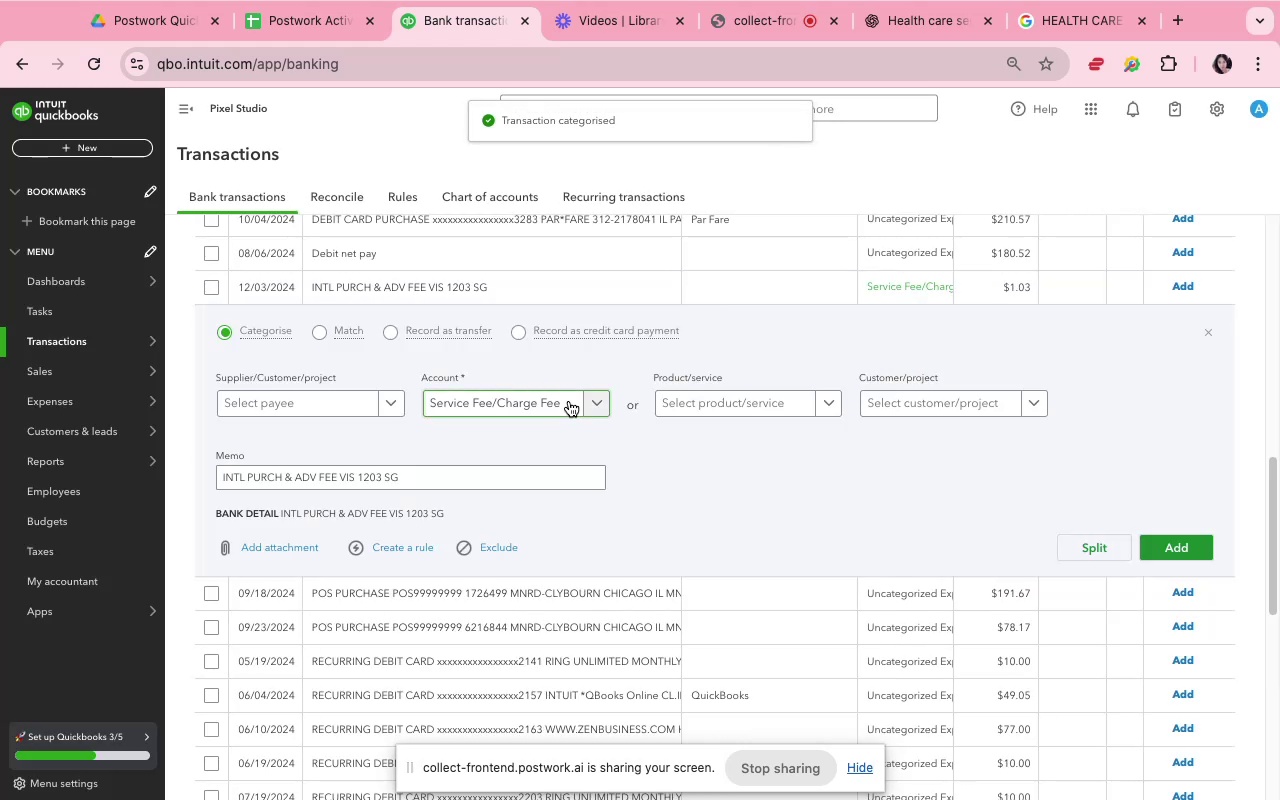 
left_click([569, 401])
 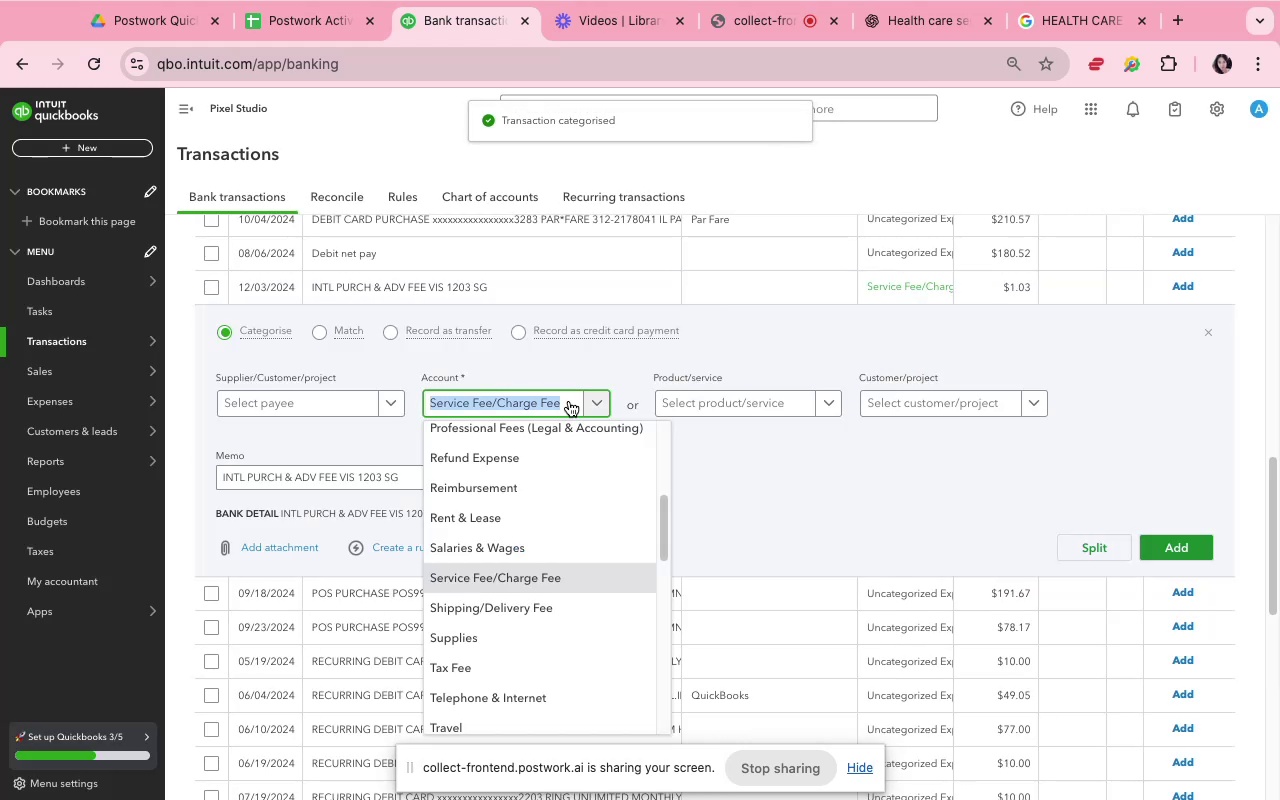 
type(merc)
 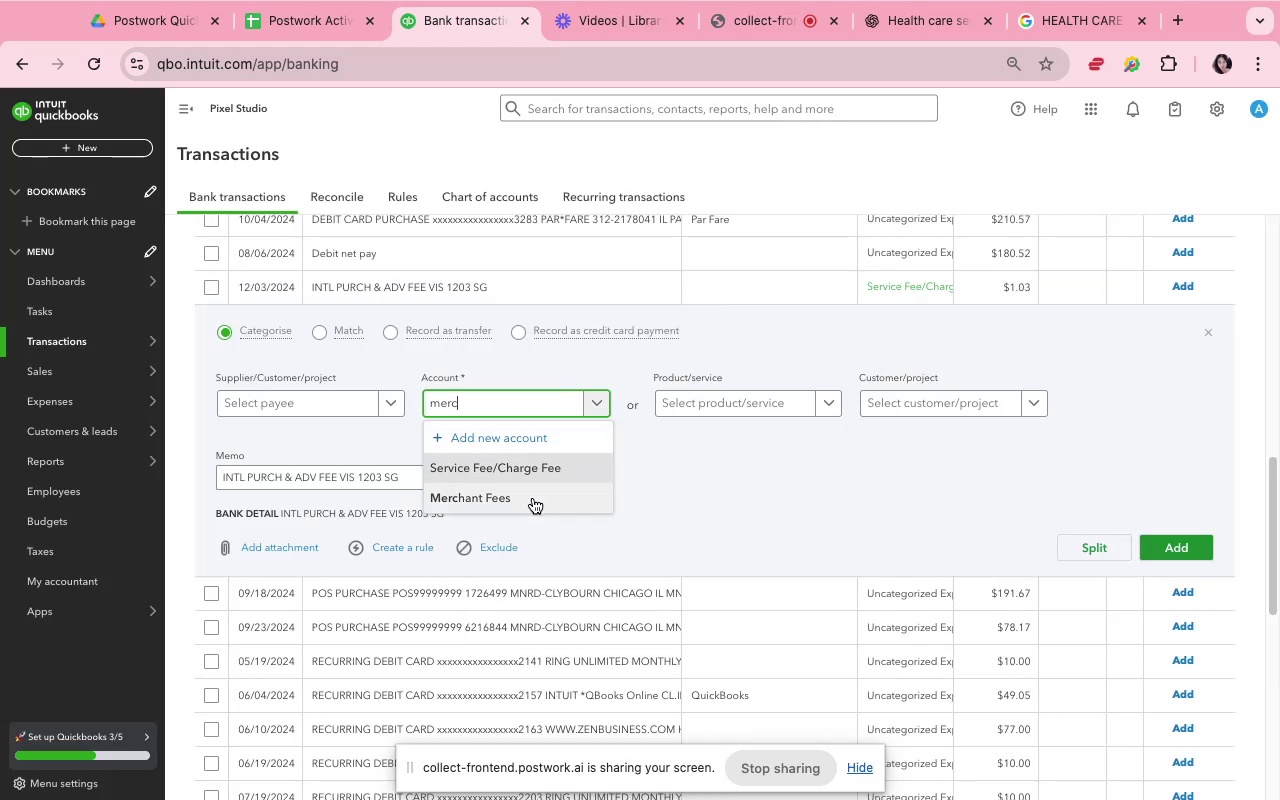 
wait(5.72)
 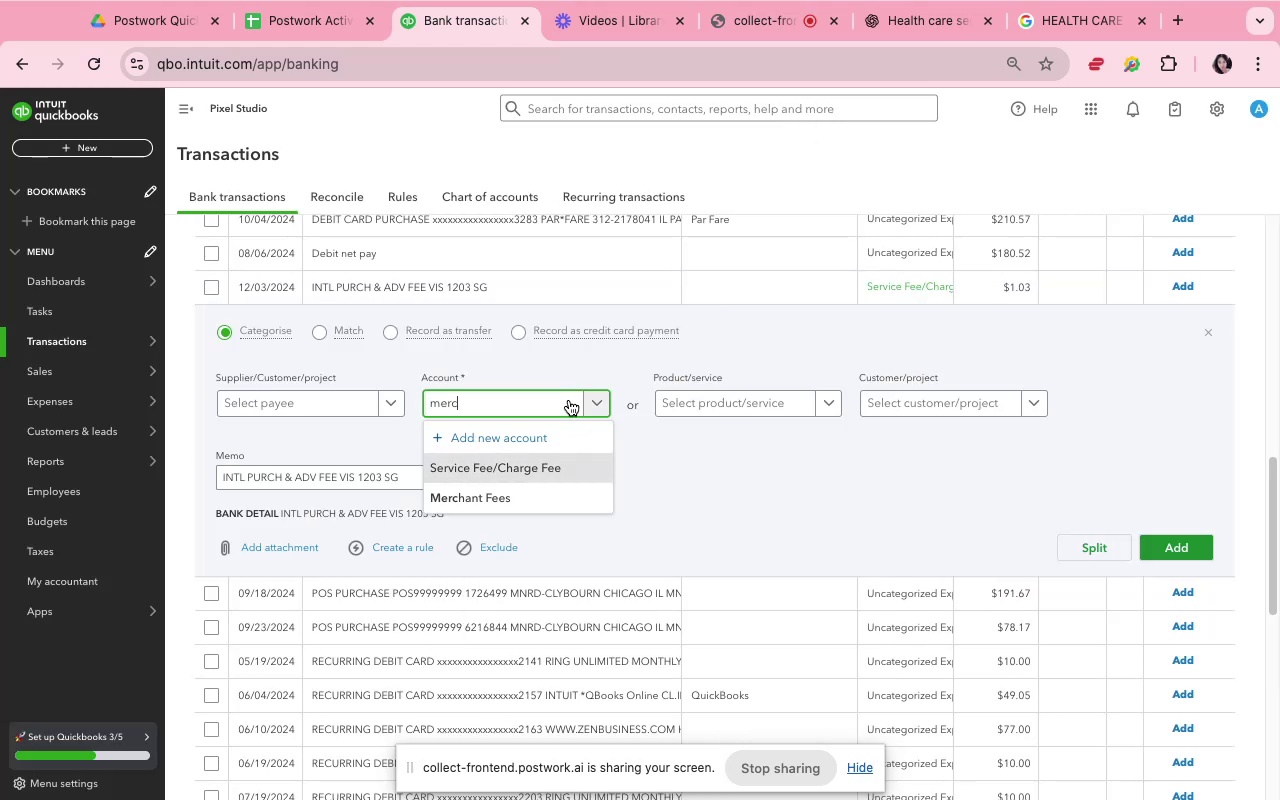 
left_click([532, 498])
 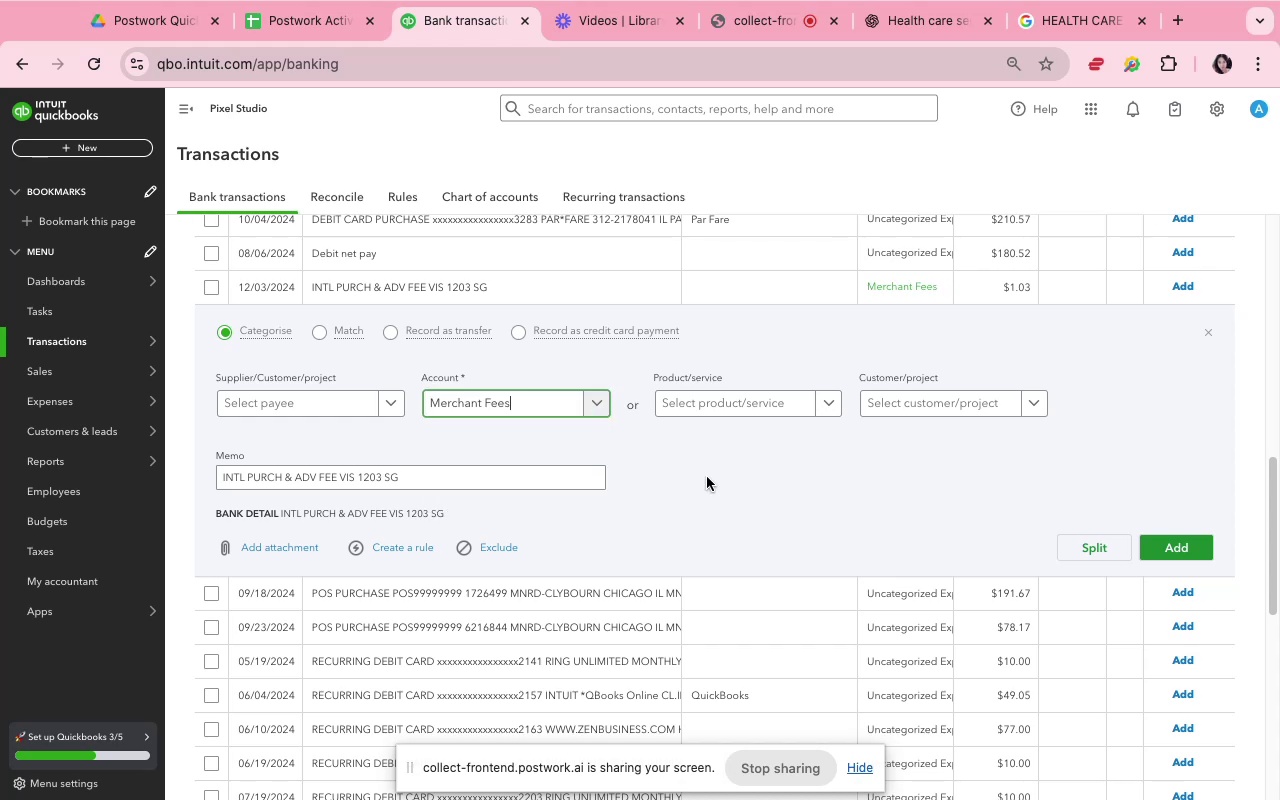 
left_click([709, 477])
 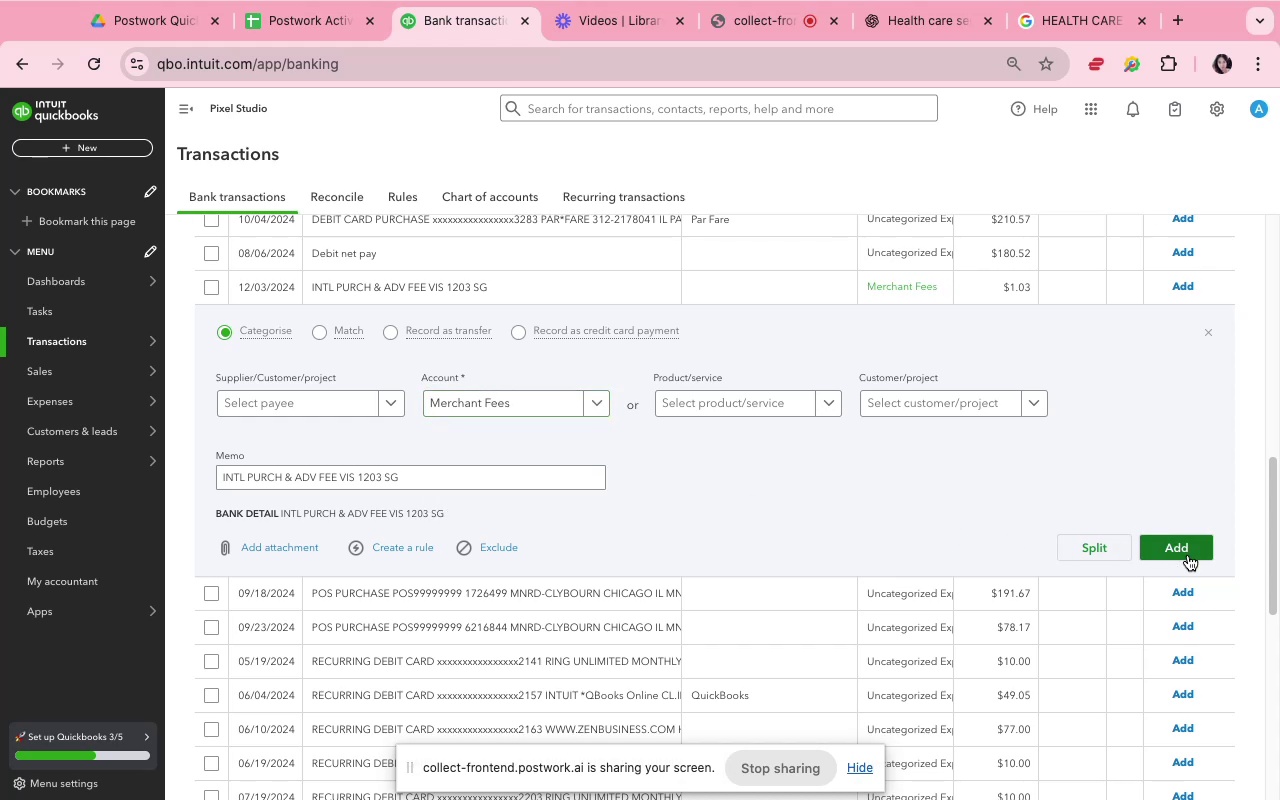 
left_click([1185, 546])
 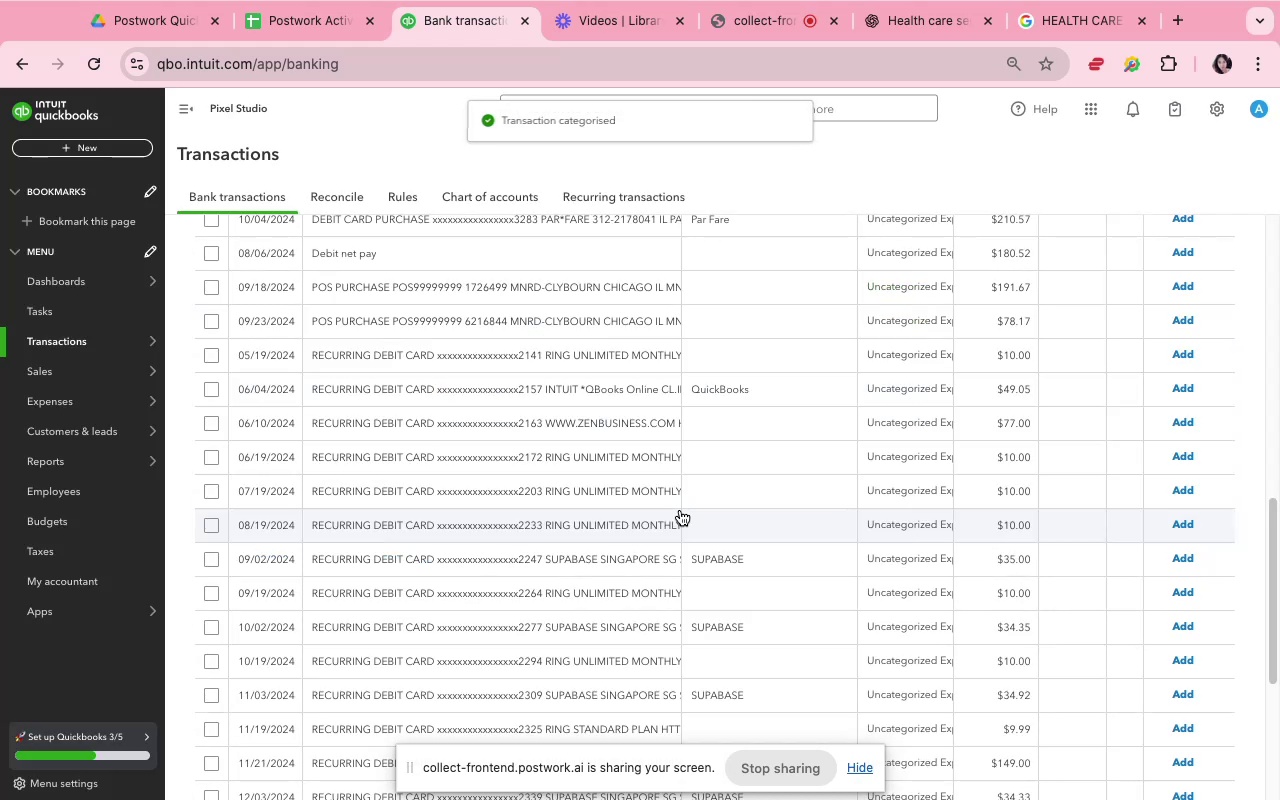 
scroll: coordinate [680, 510], scroll_direction: down, amount: 4.0
 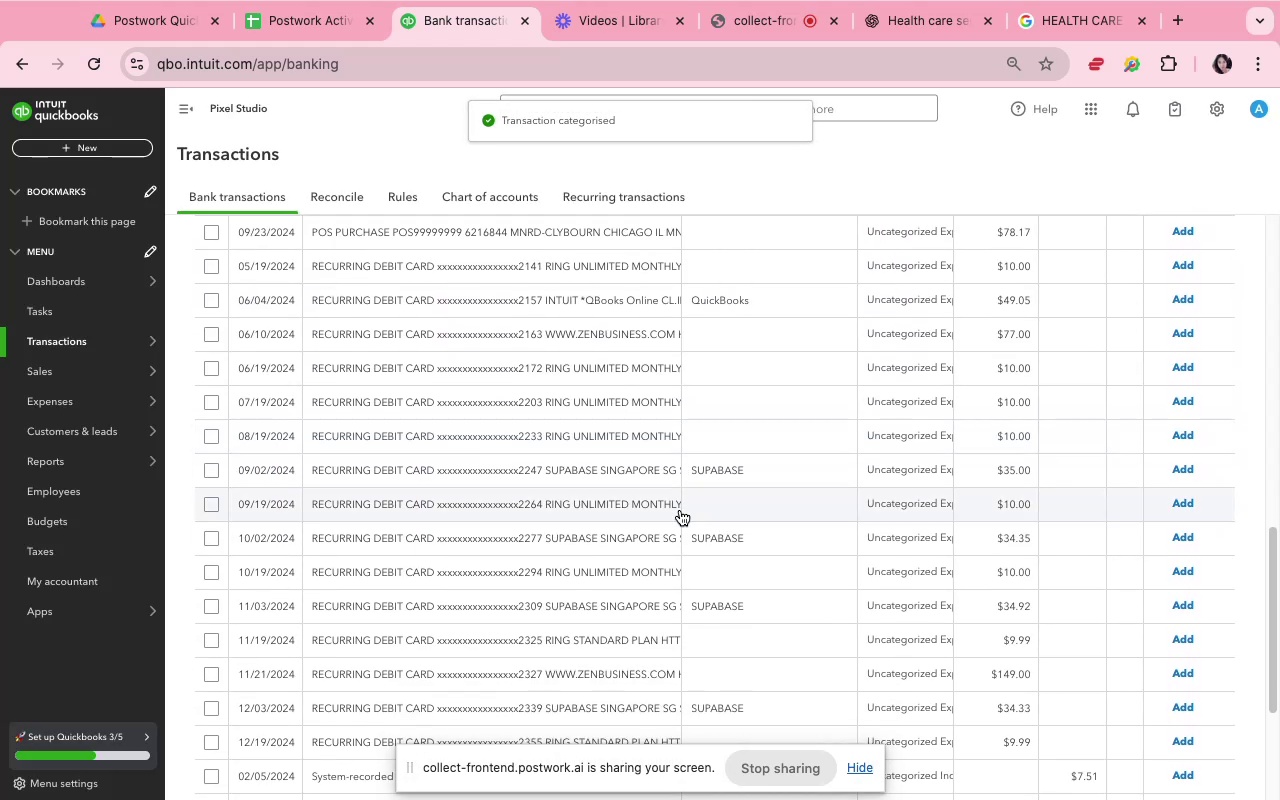 
scroll: coordinate [680, 510], scroll_direction: up, amount: 4.0
 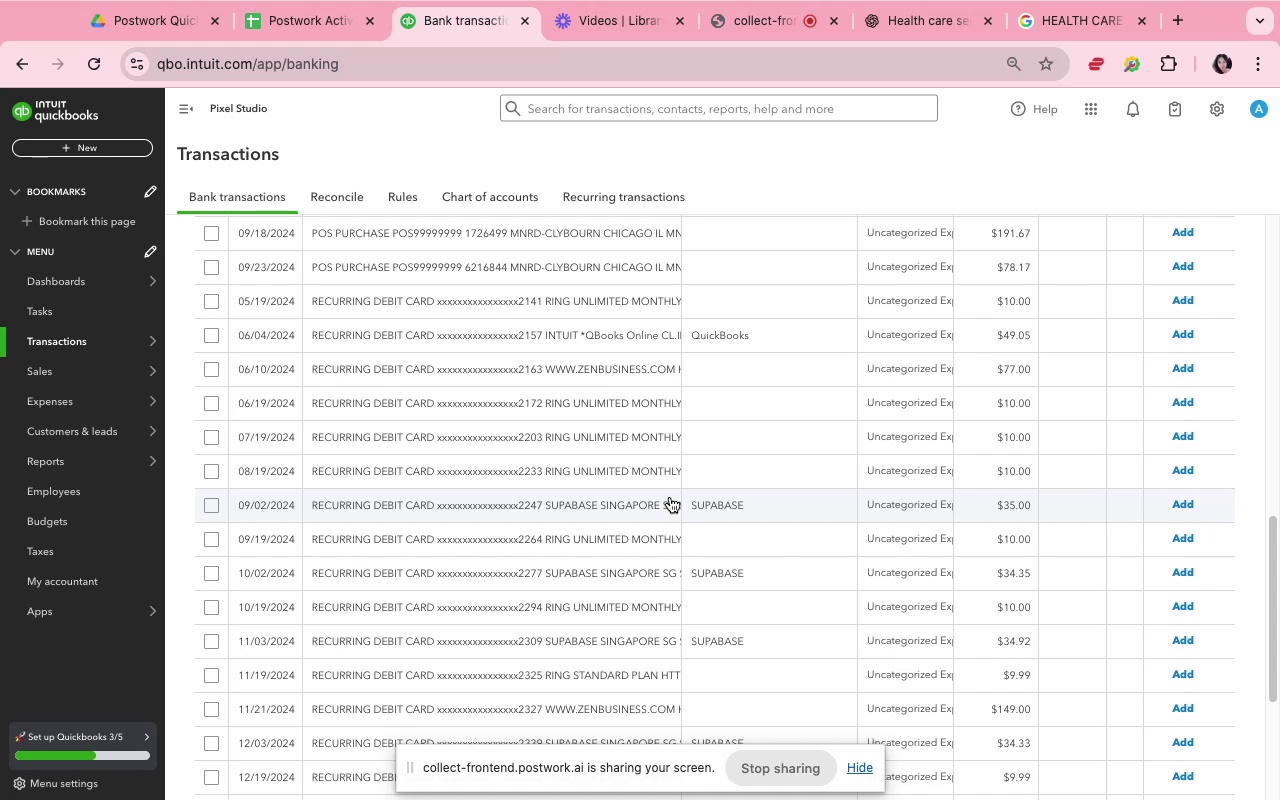 
left_click([651, 338])
 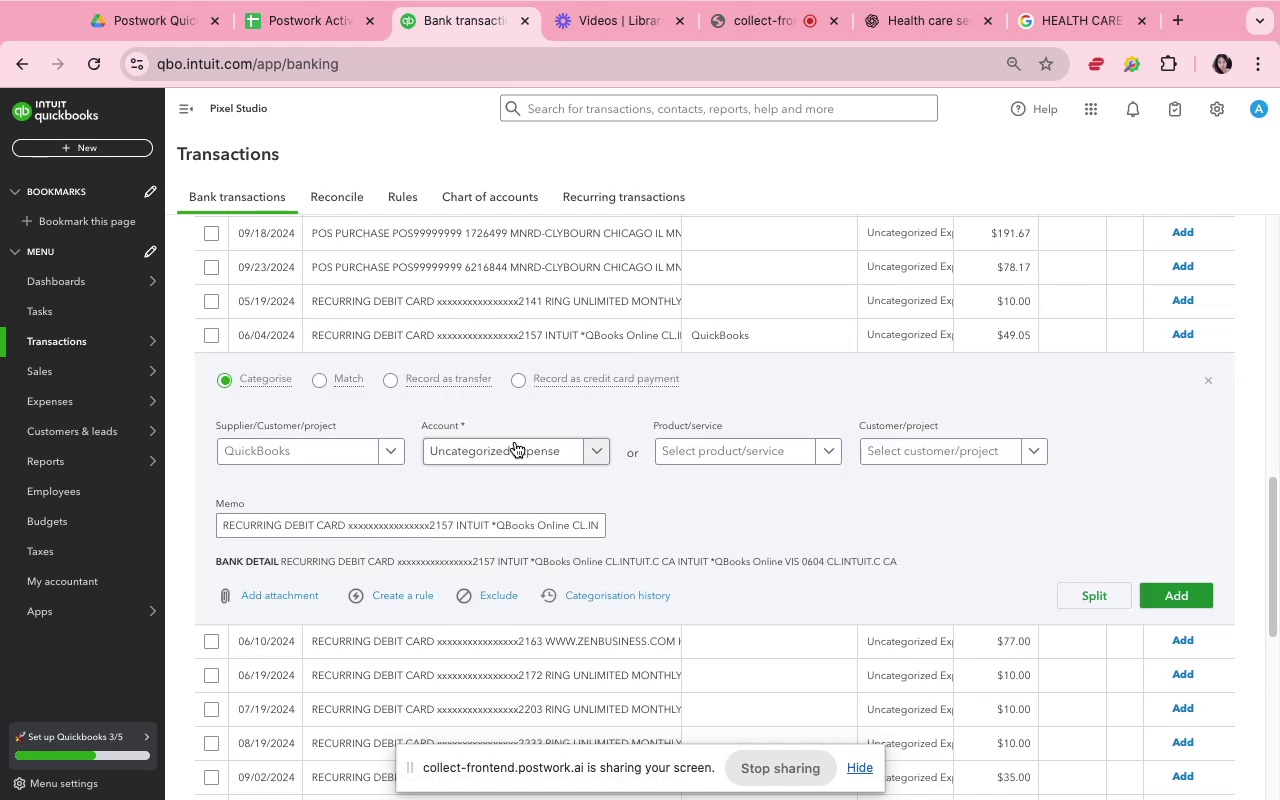 
left_click([515, 442])
 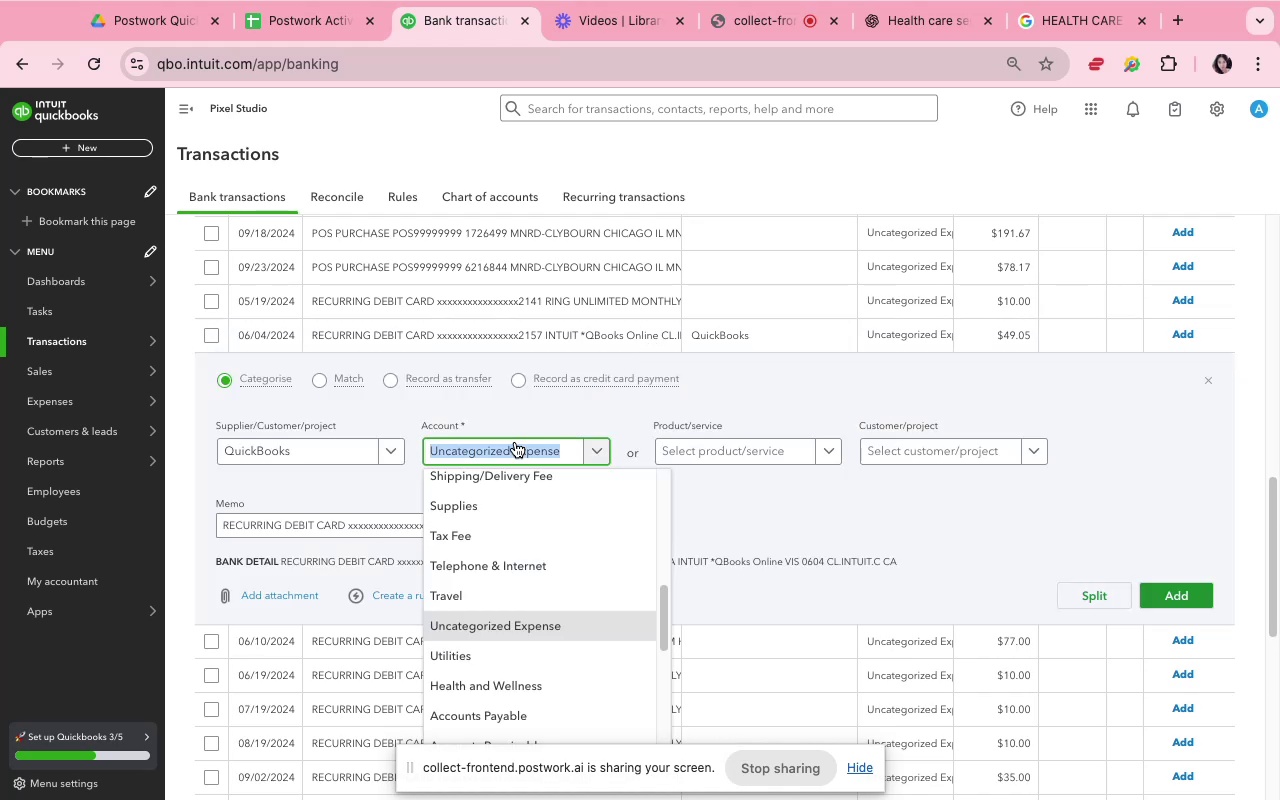 
type(inf)
key(Backspace)
key(Backspace)
key(Backspace)
 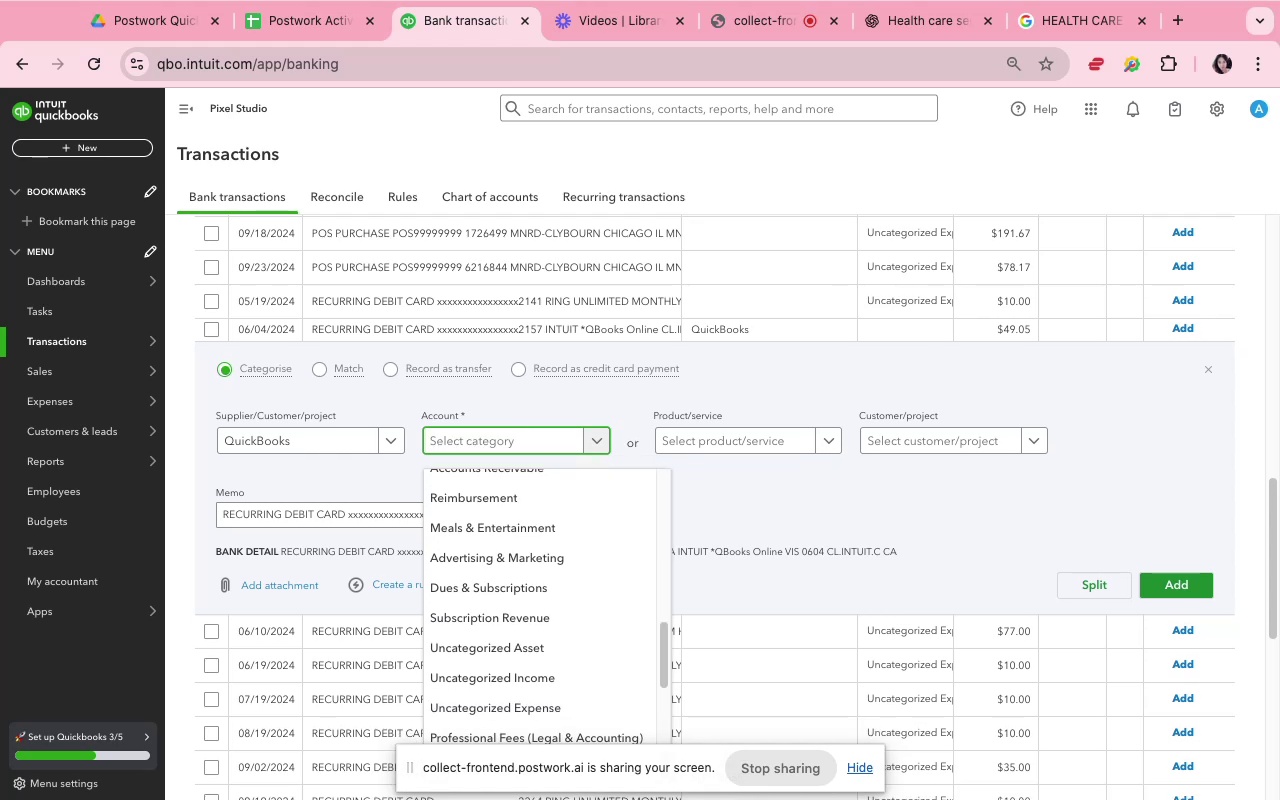 
scroll: coordinate [515, 442], scroll_direction: down, amount: 1.0
 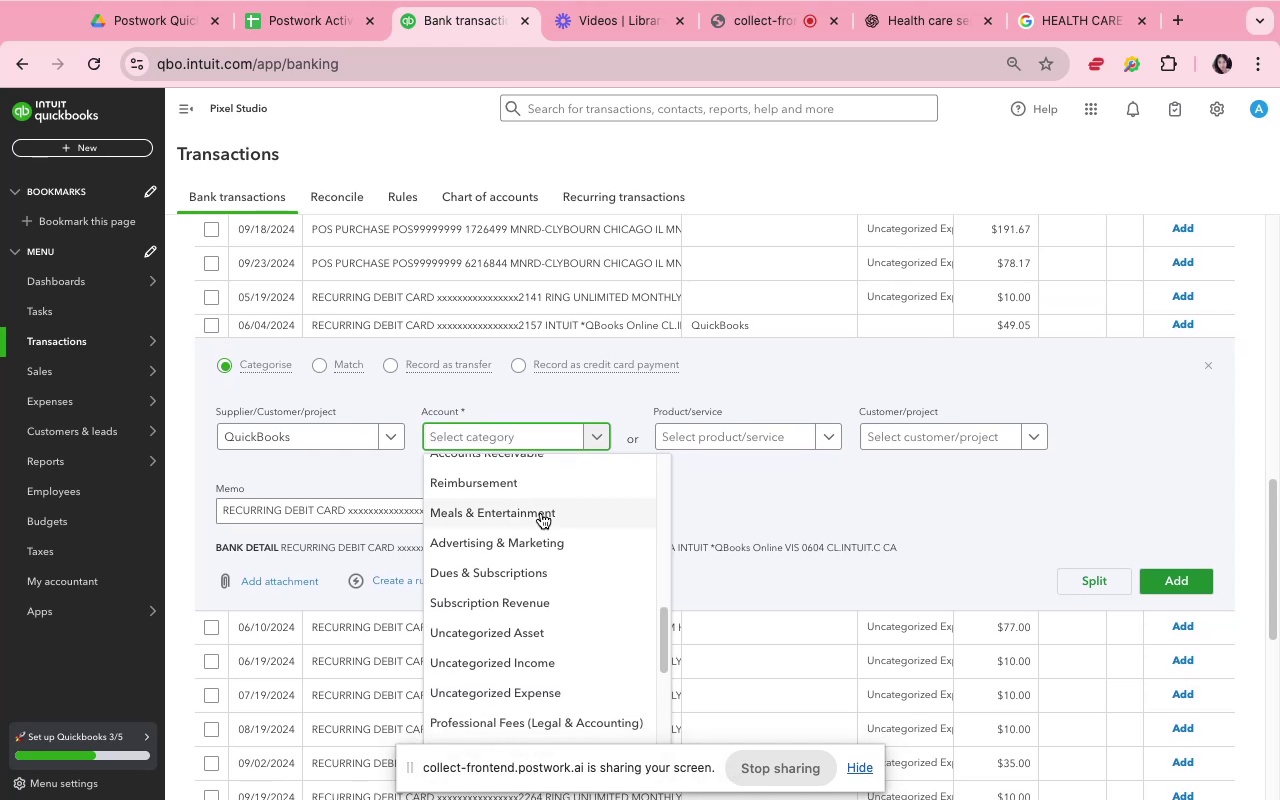 
scroll: coordinate [554, 566], scroll_direction: up, amount: 16.0
 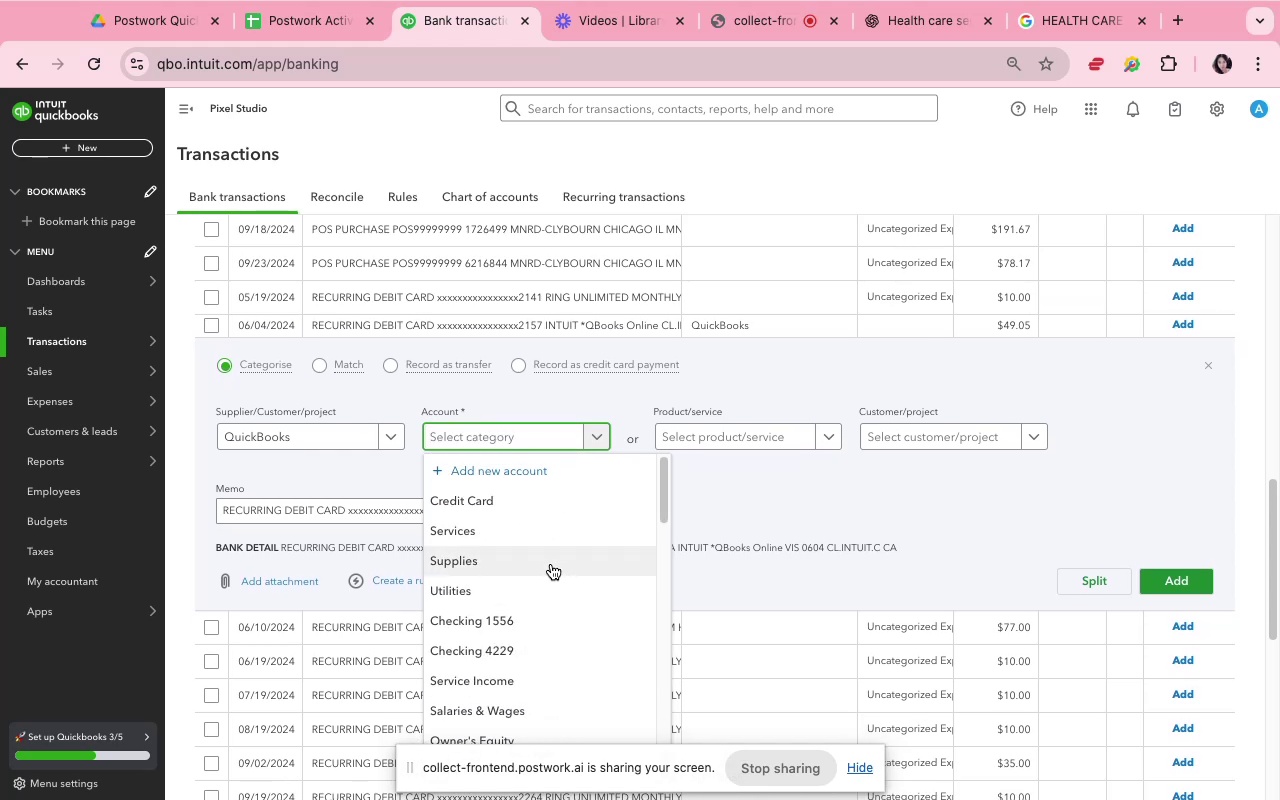 
scroll: coordinate [547, 562], scroll_direction: down, amount: 11.0
 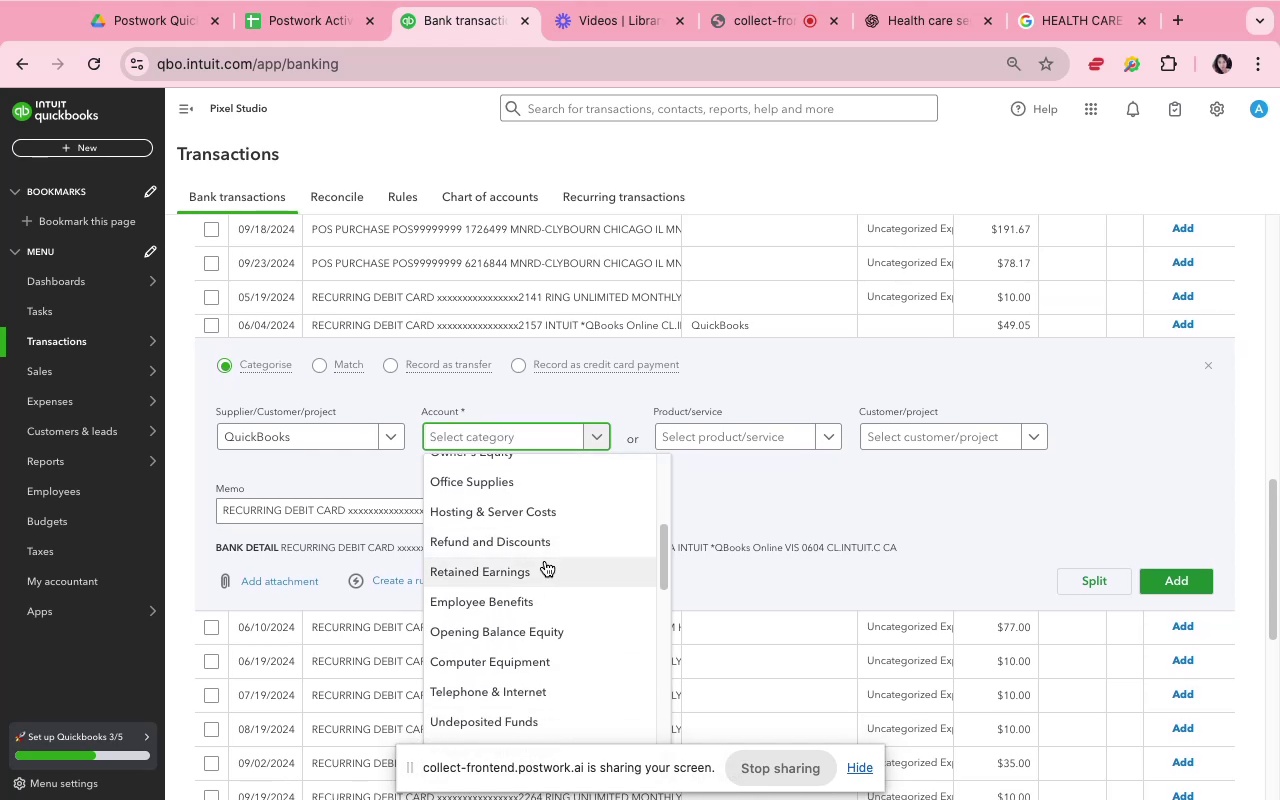 
type(co)
 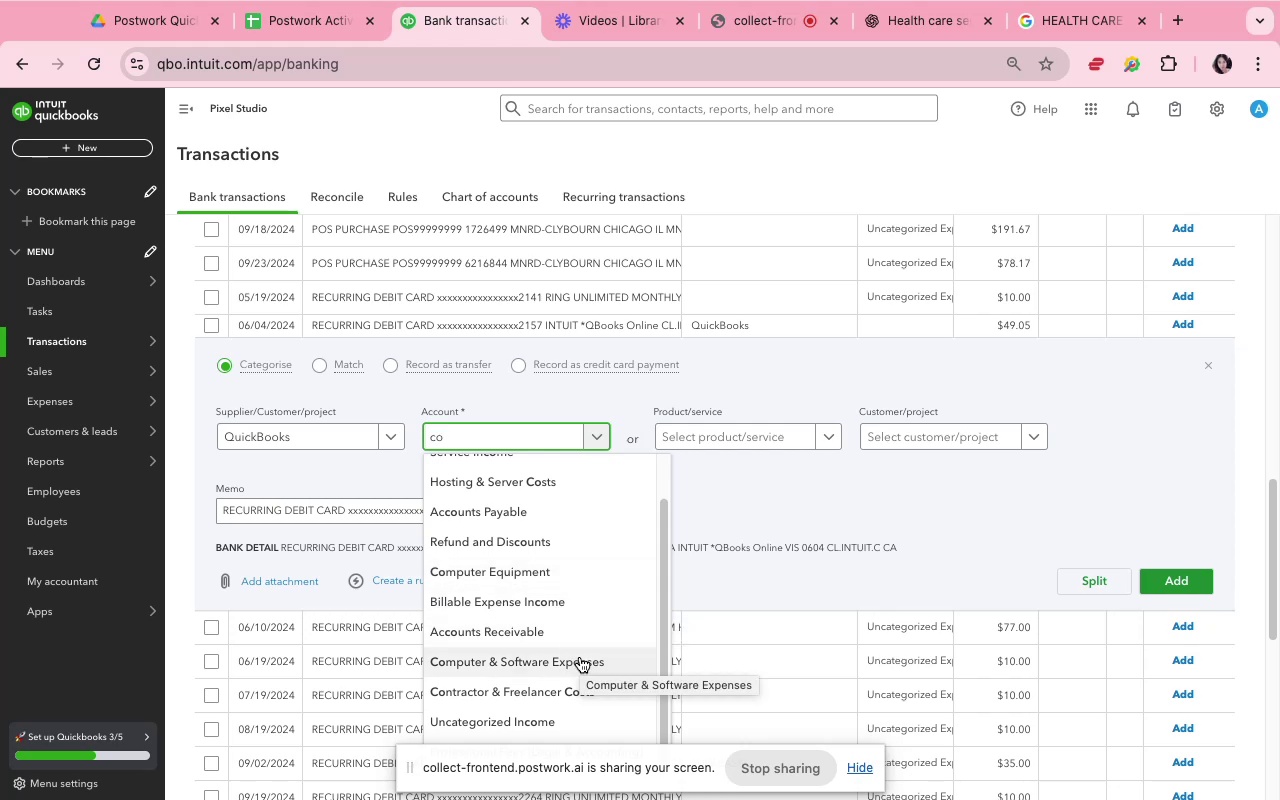 
wait(6.44)
 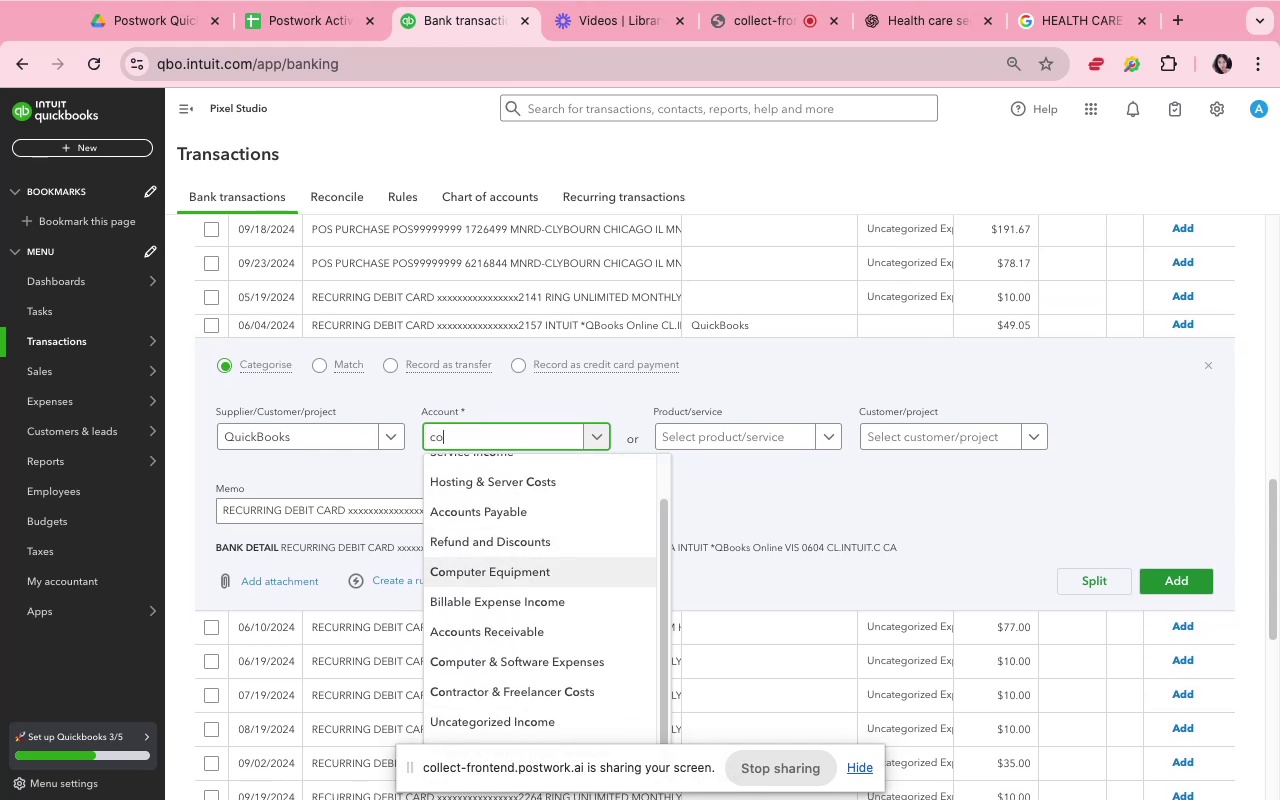 
left_click([579, 657])
 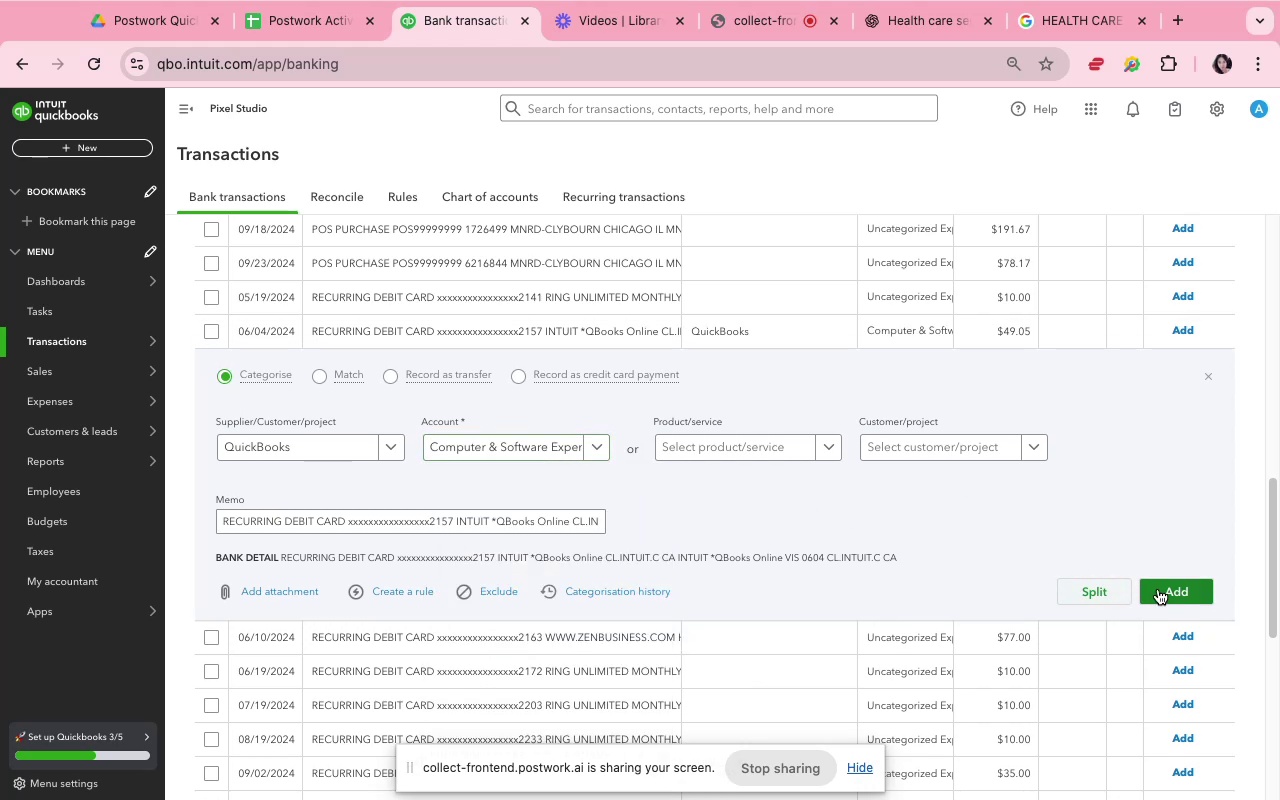 
wait(5.3)
 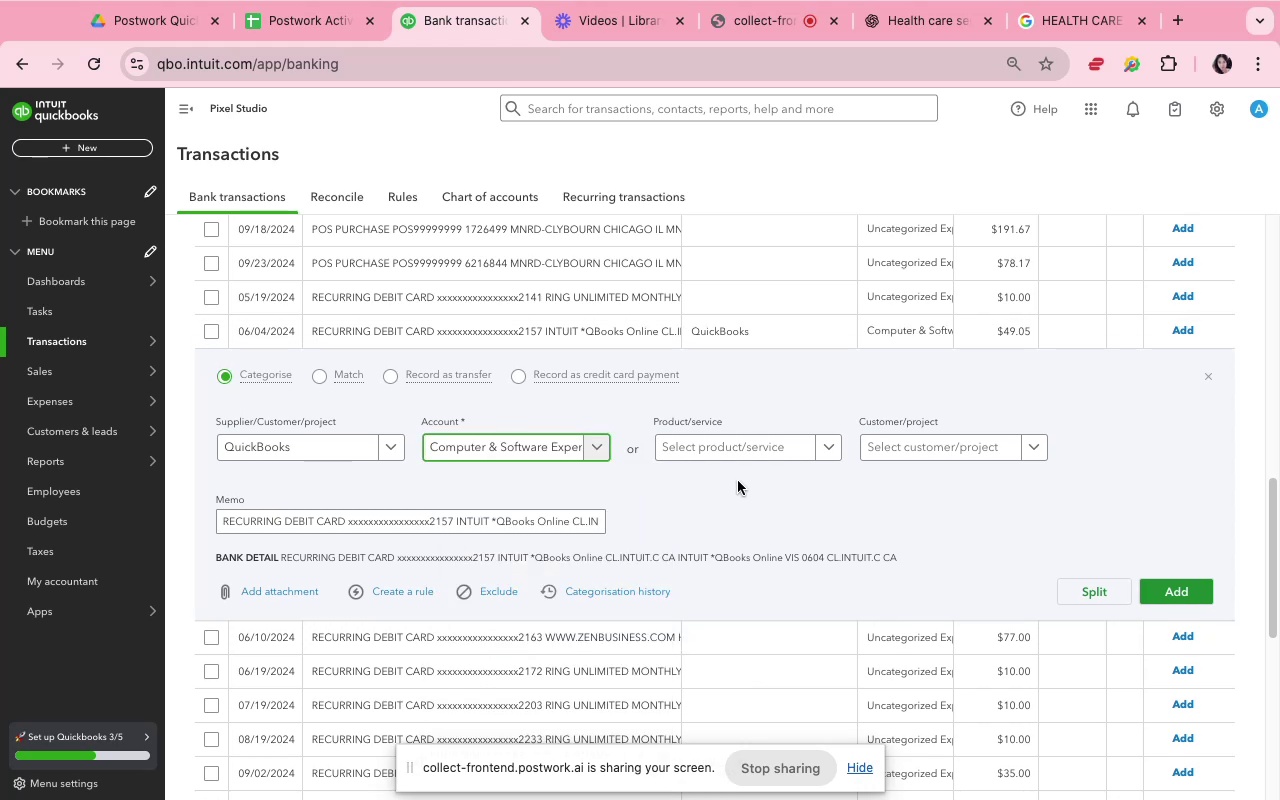 
left_click([1163, 591])
 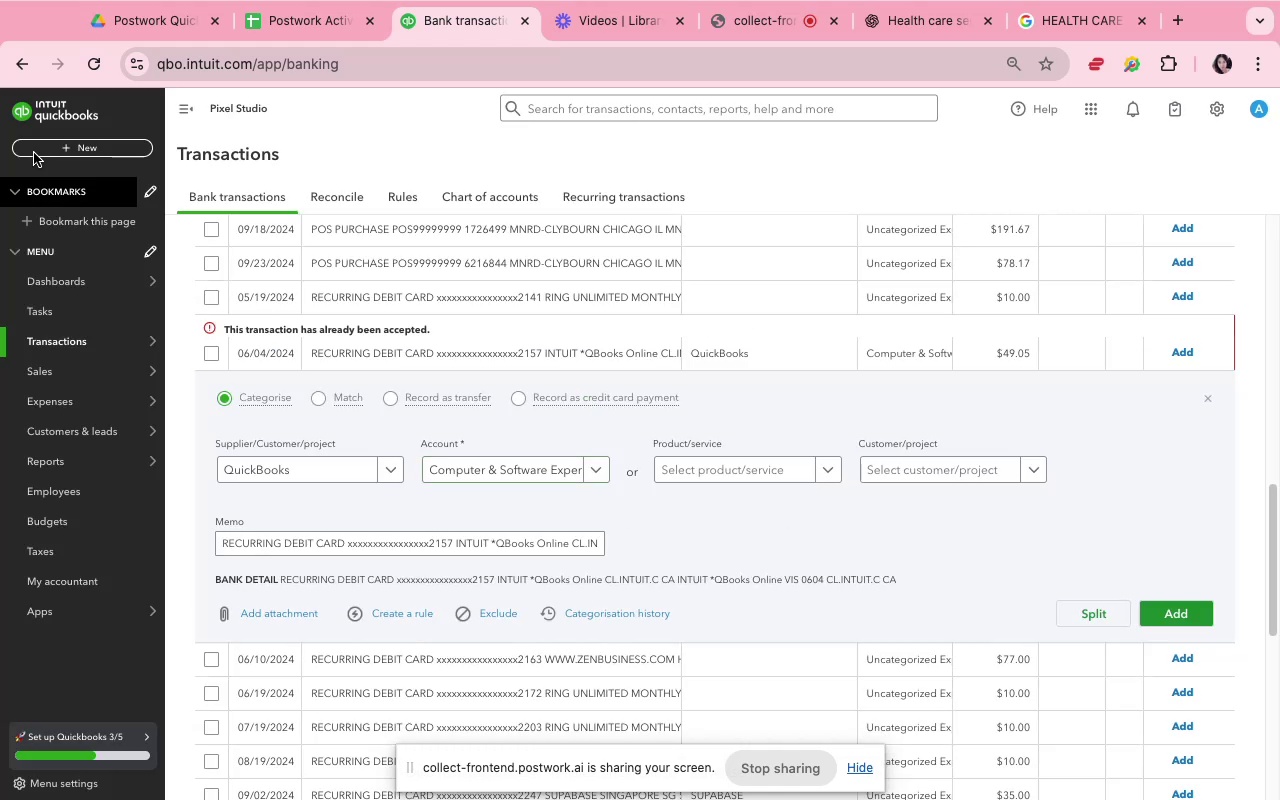 
wait(5.08)
 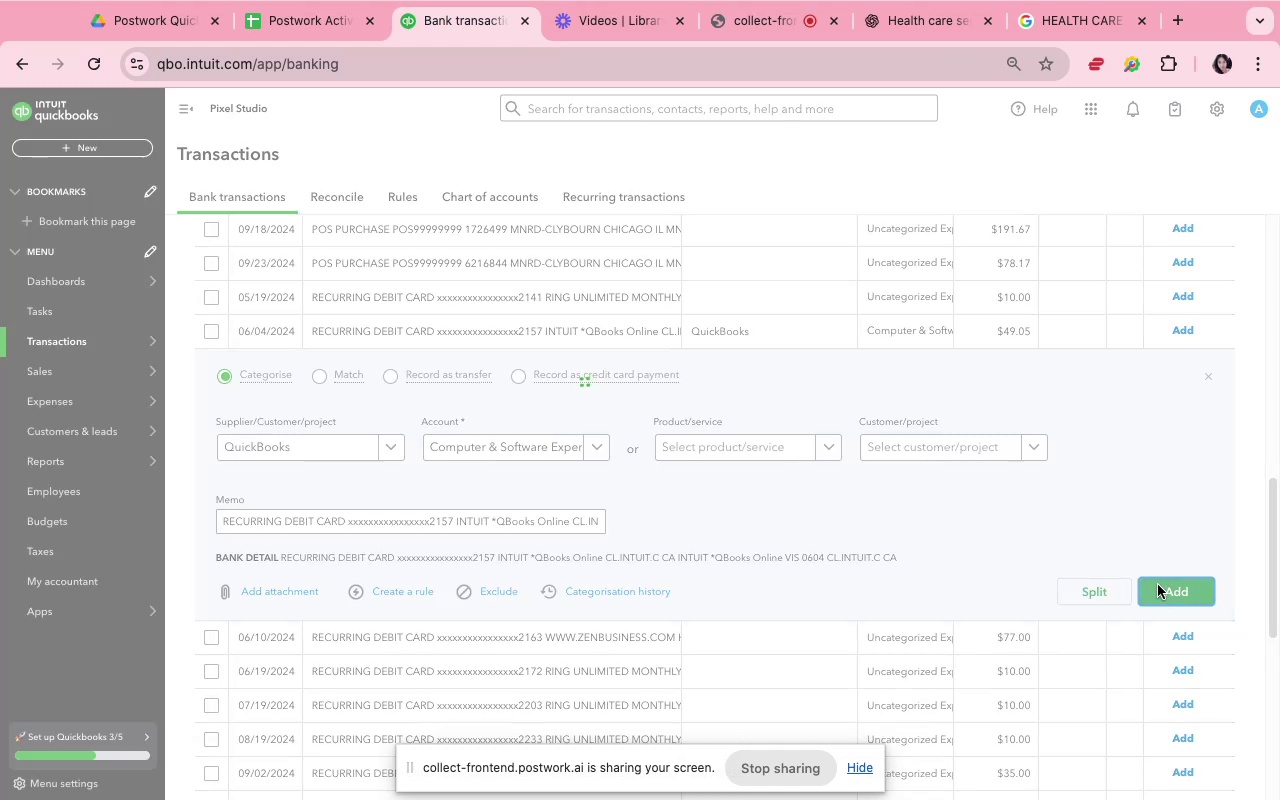 
left_click([92, 71])
 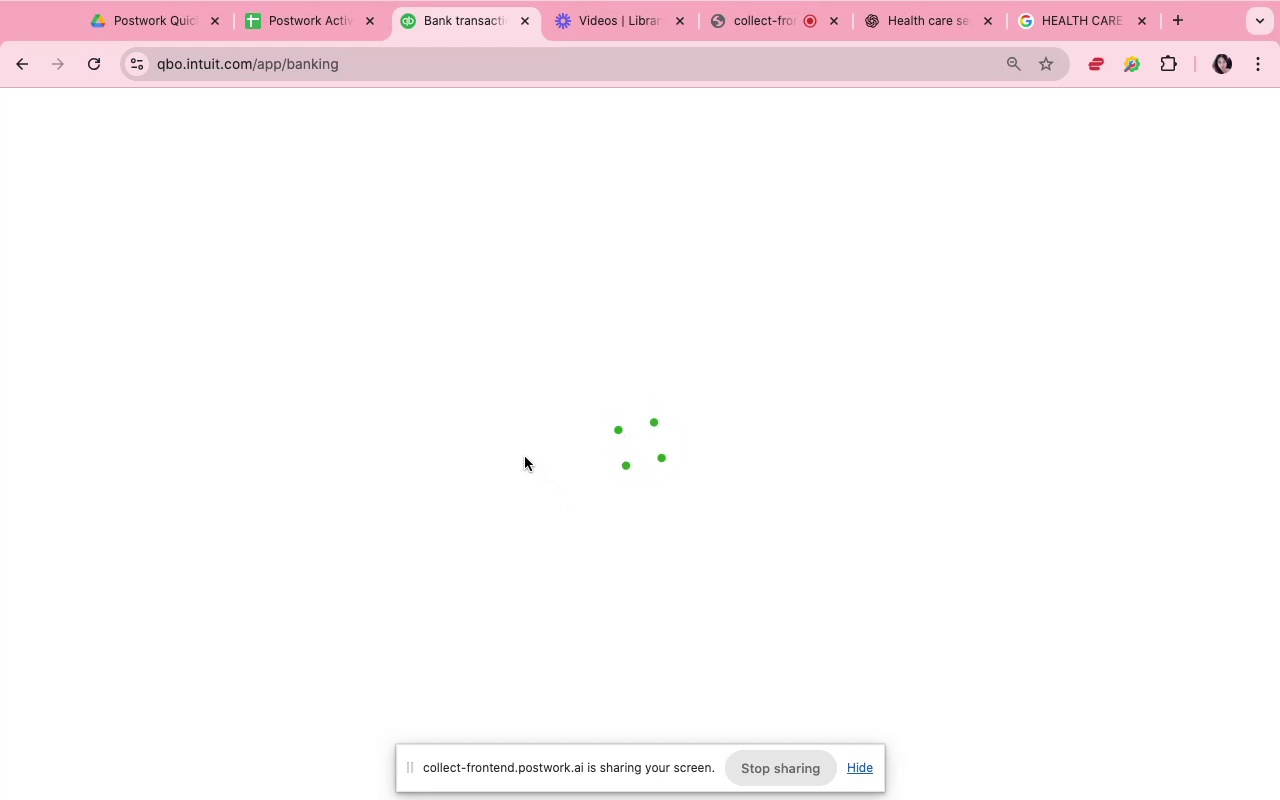 
wait(15.34)
 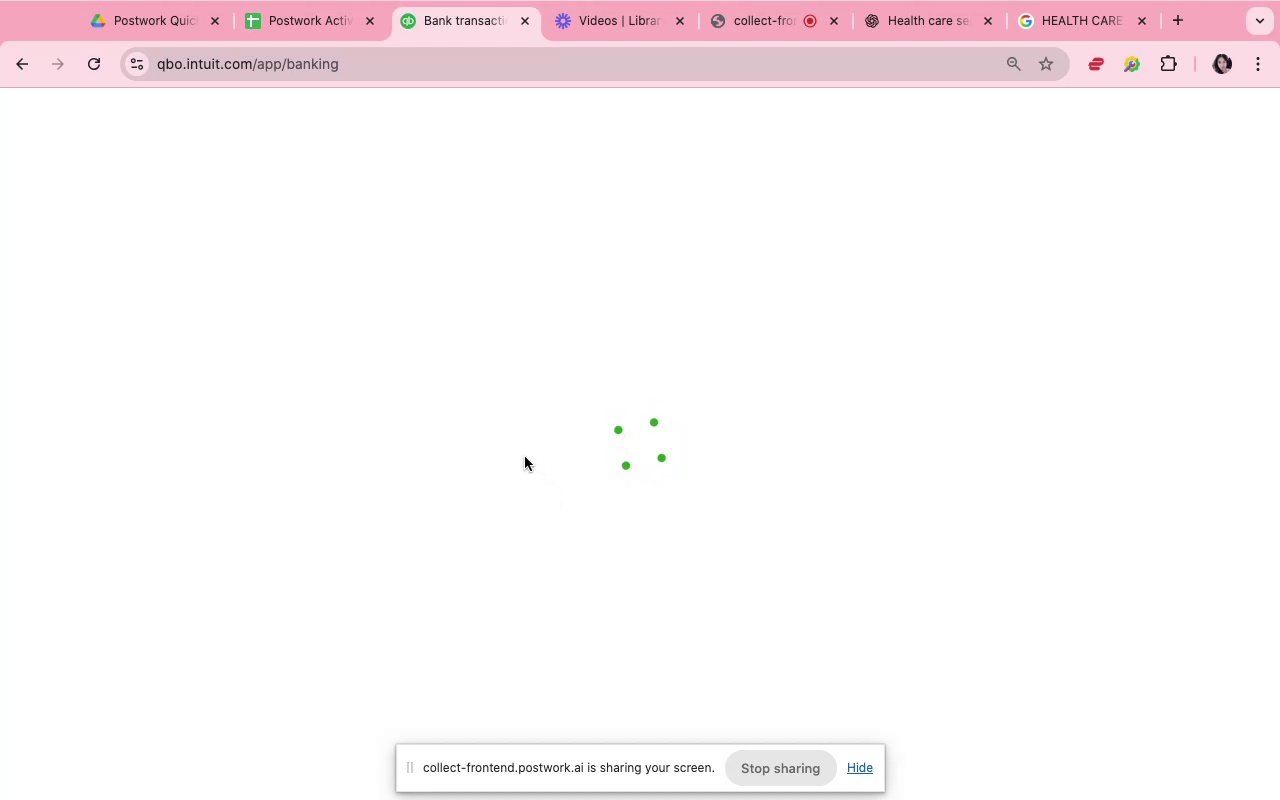 
left_click([989, 13])
 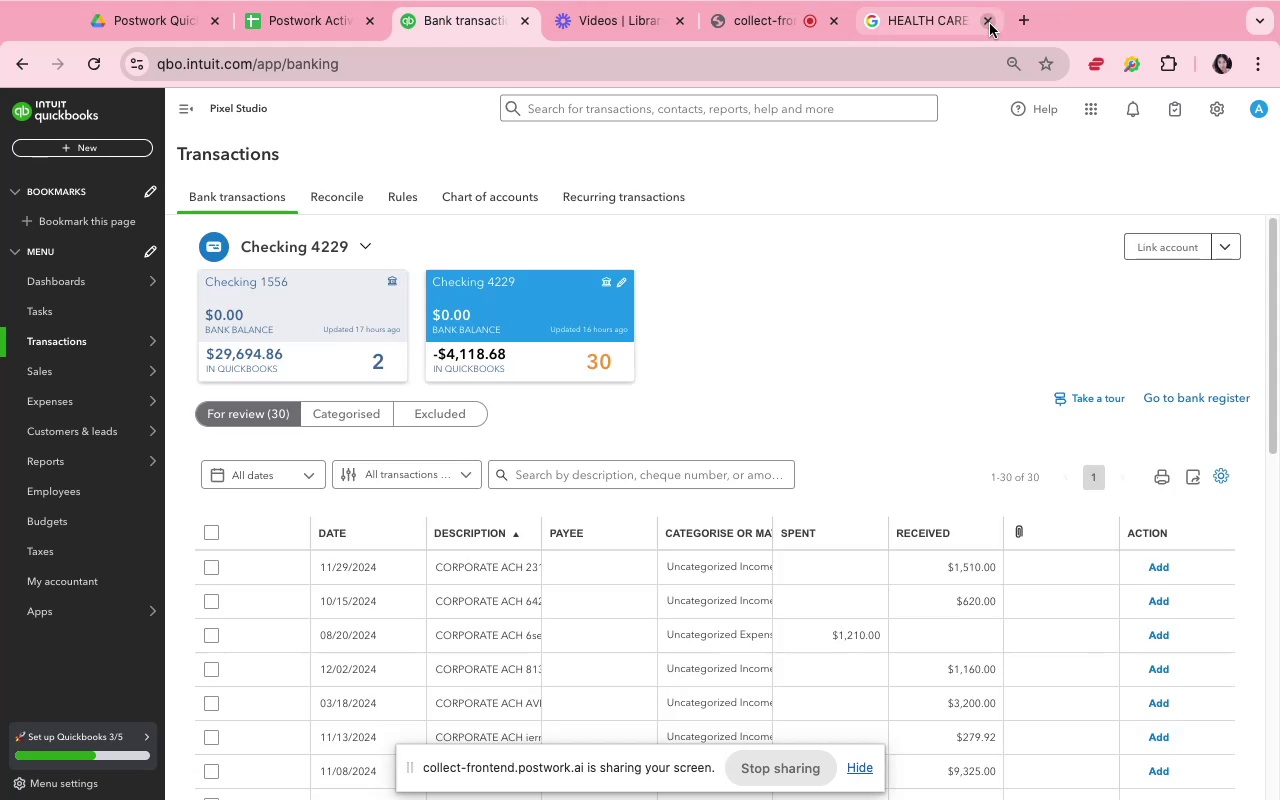 
left_click([991, 24])
 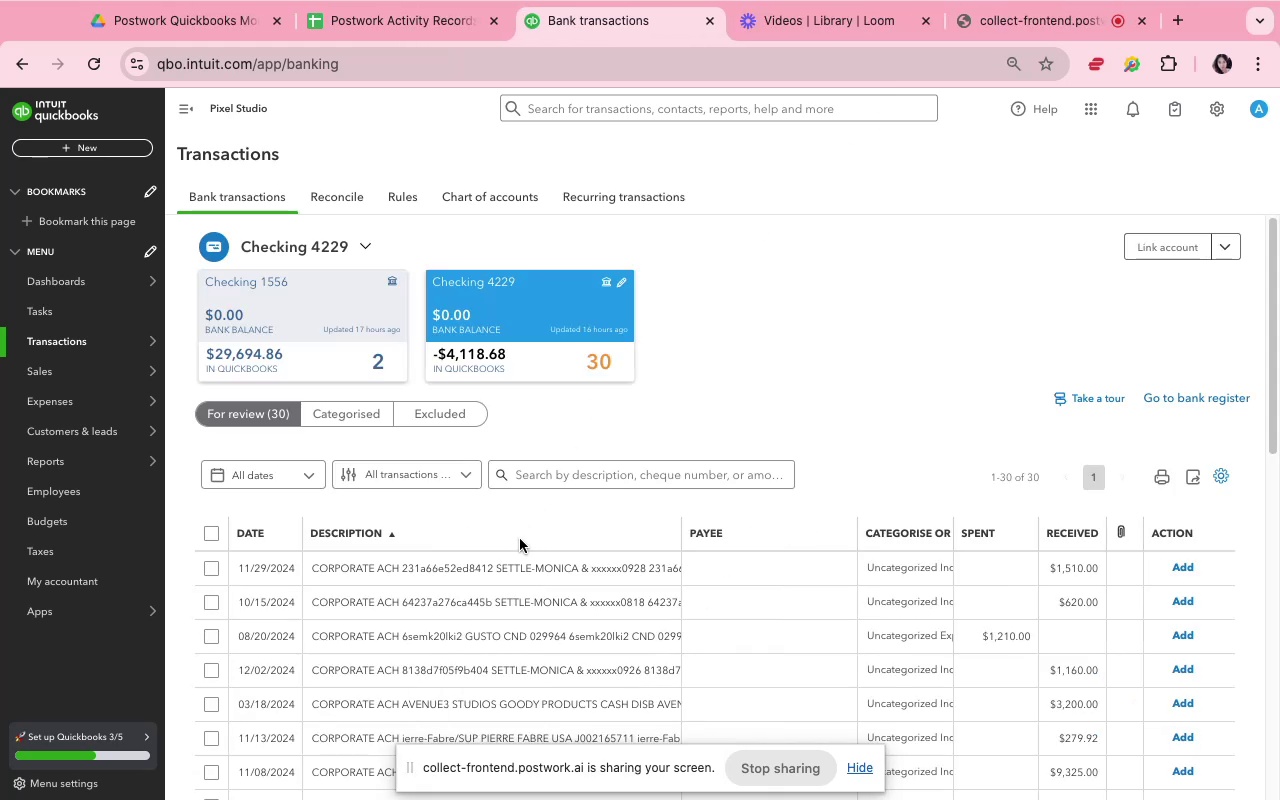 
scroll: coordinate [500, 532], scroll_direction: down, amount: 10.0
 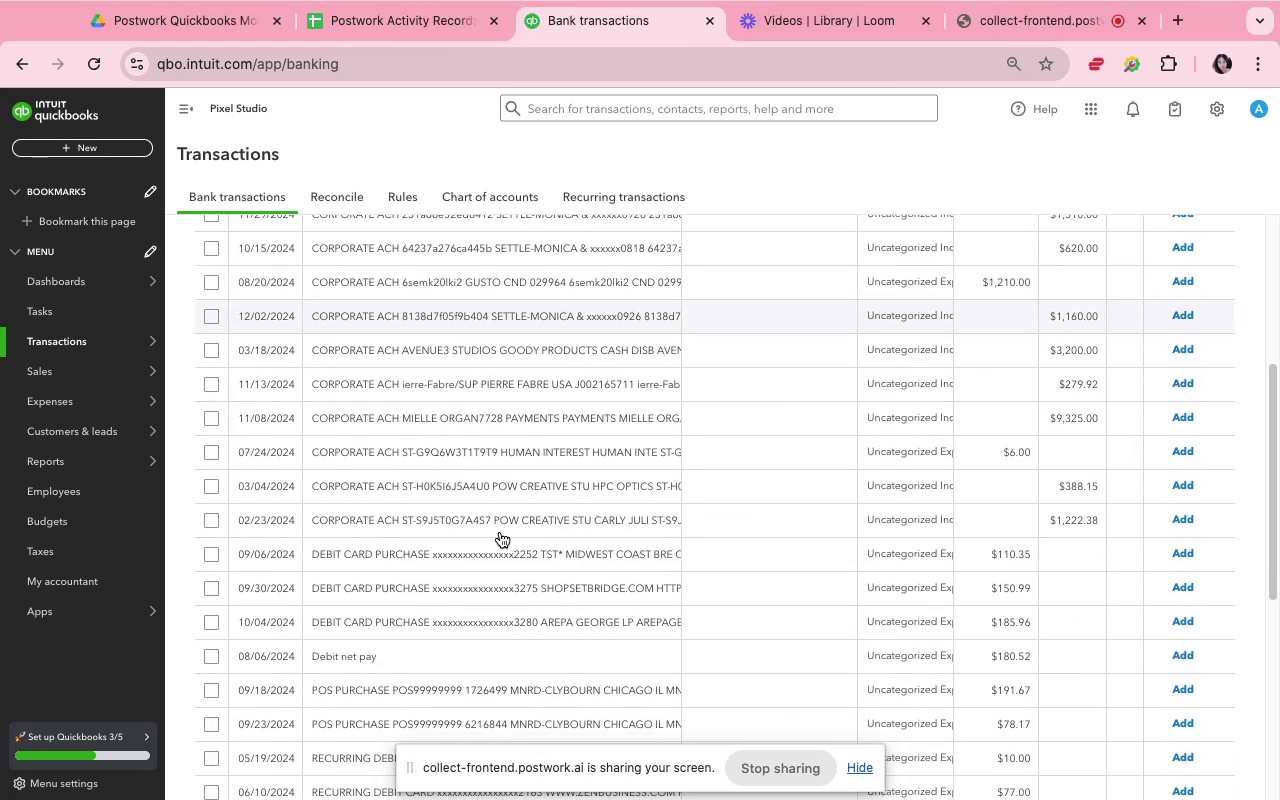 
scroll: coordinate [500, 532], scroll_direction: up, amount: 4.0
 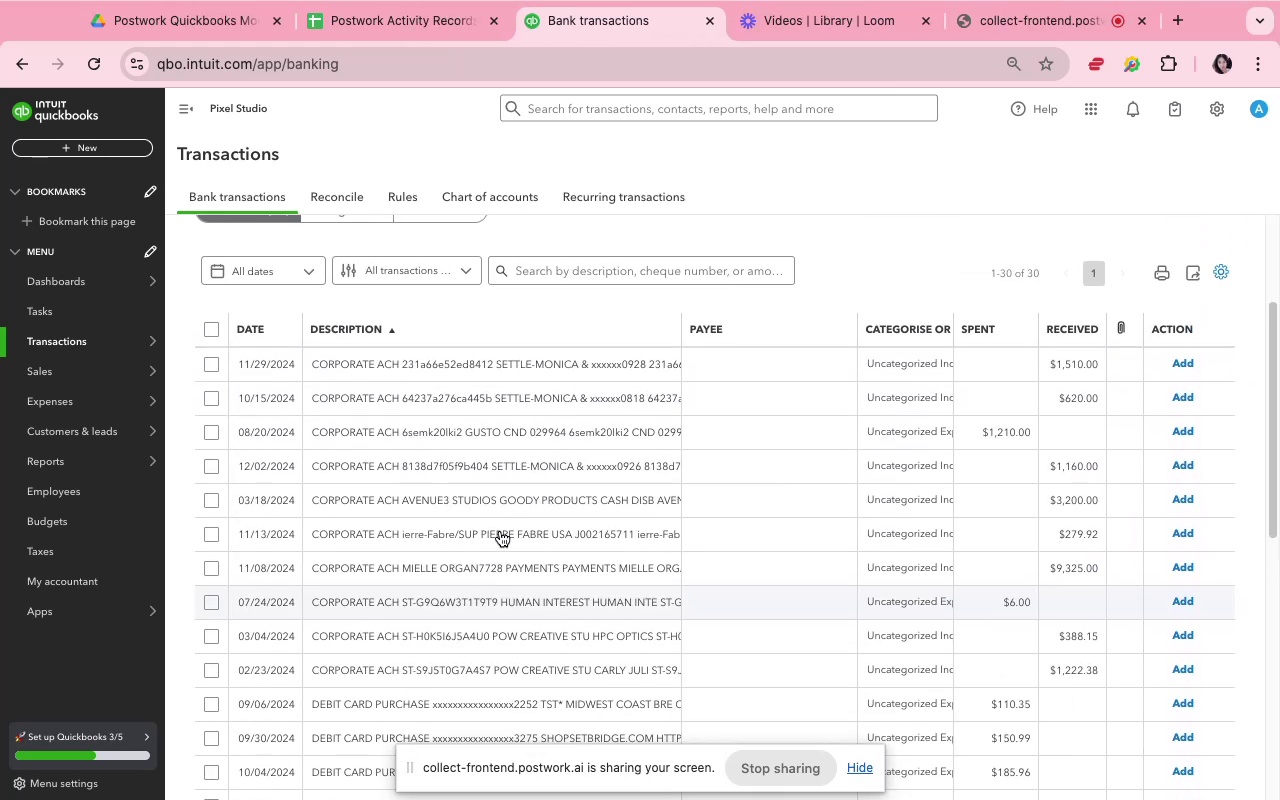 
scroll: coordinate [492, 521], scroll_direction: down, amount: 18.0
 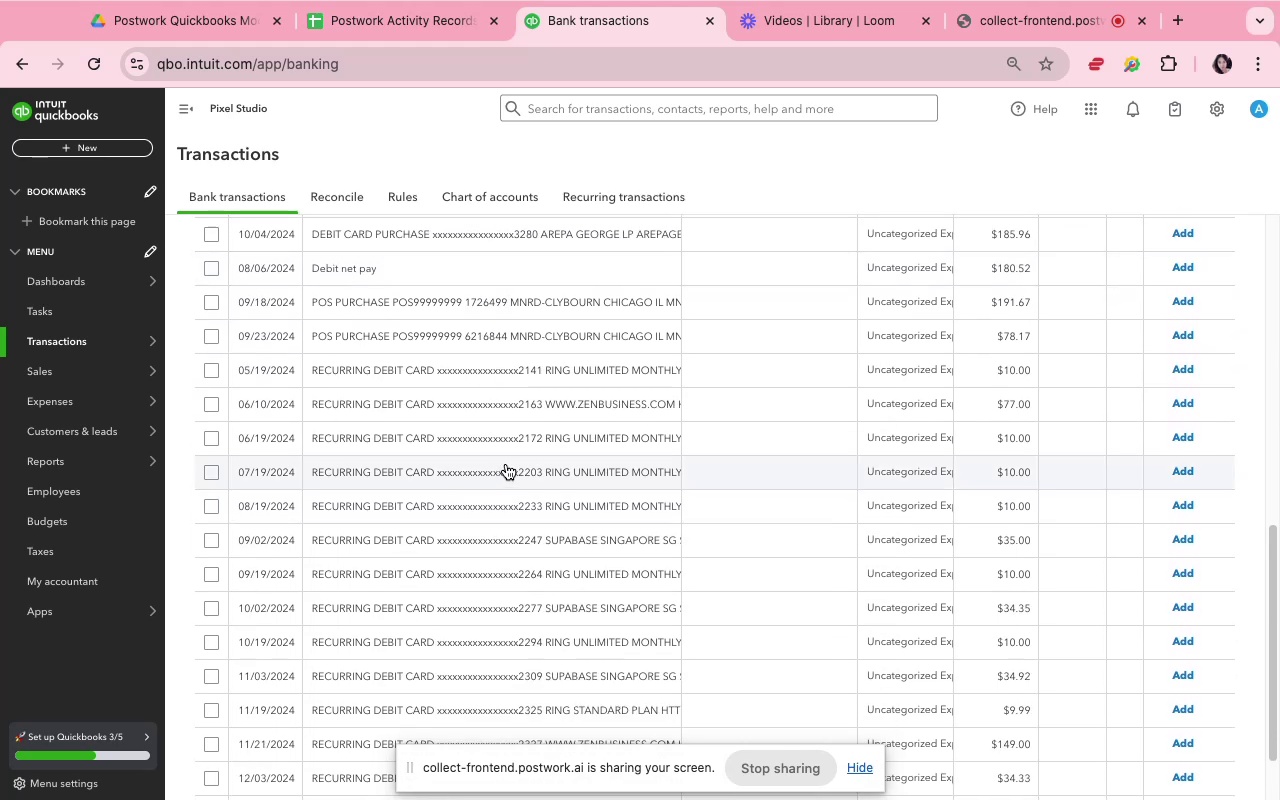 
left_click([509, 440])
 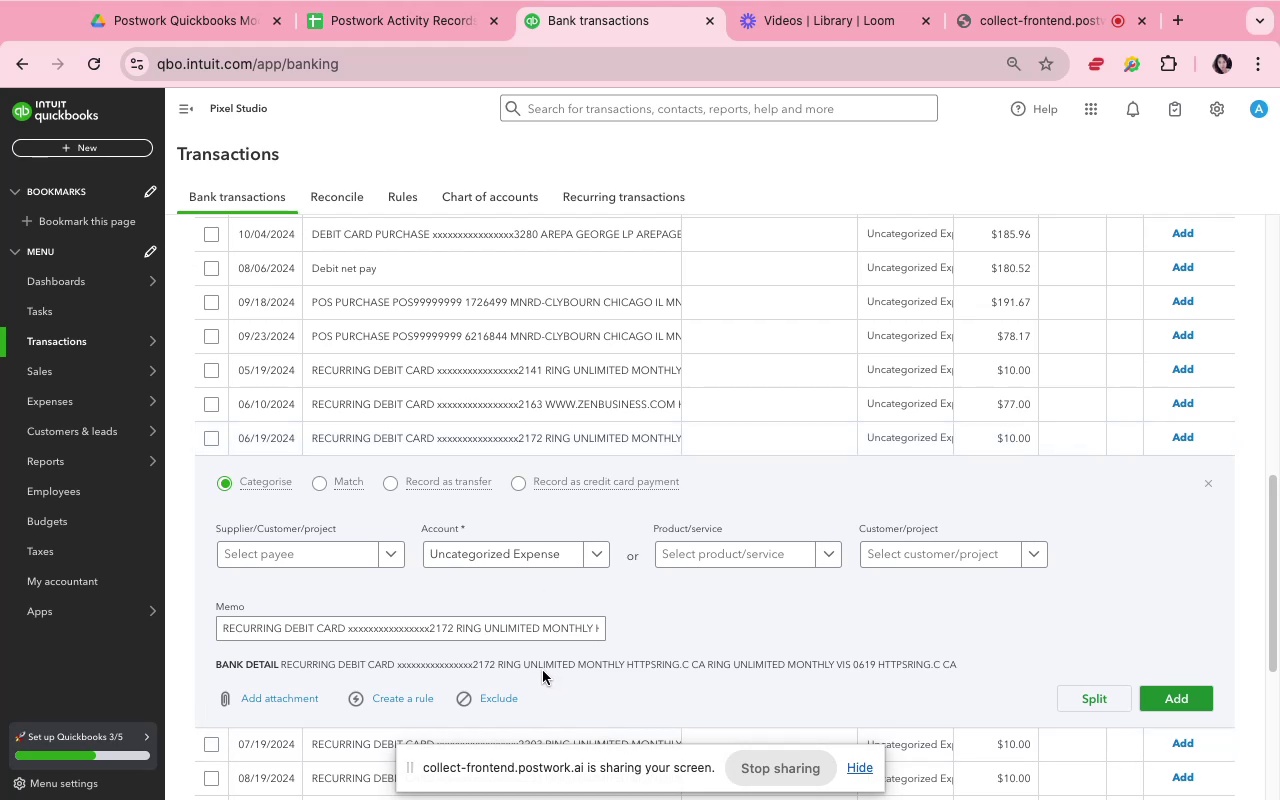 
wait(12.83)
 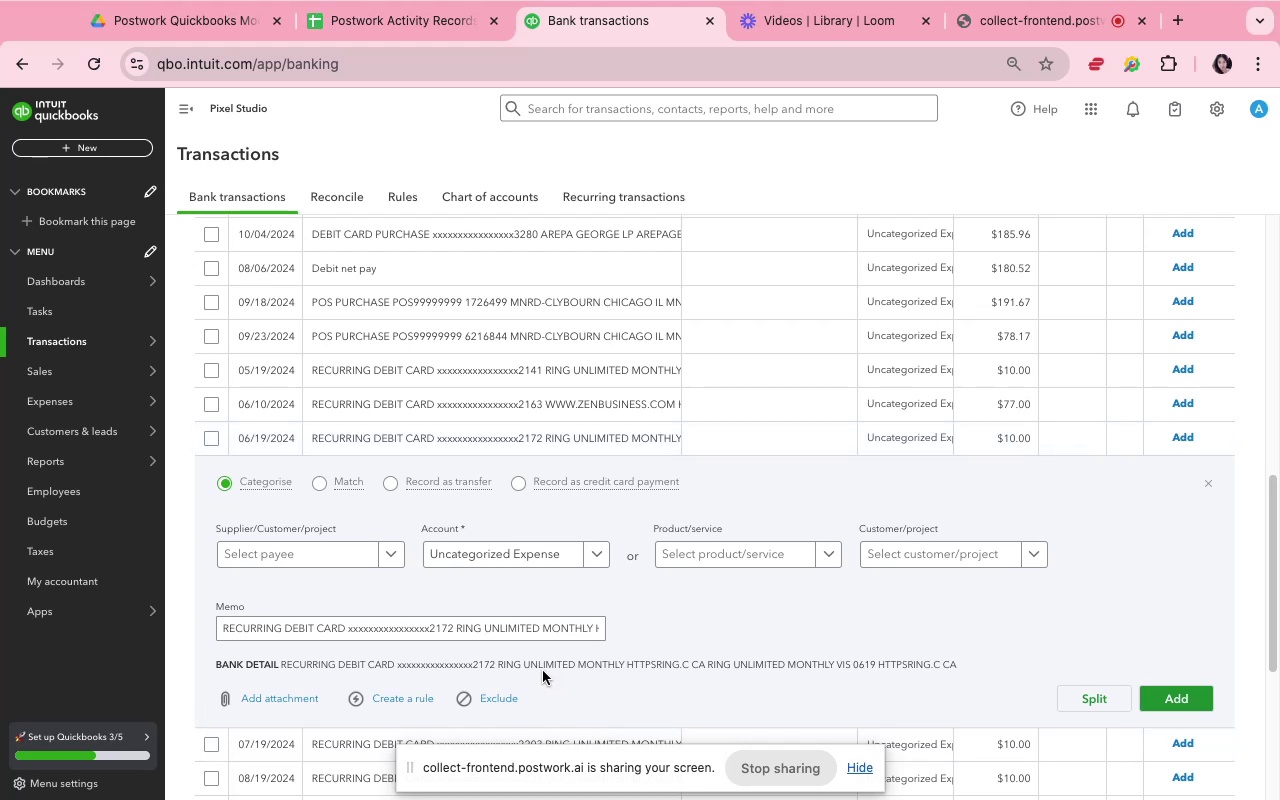 
left_click_drag(start_coordinate=[499, 664], to_coordinate=[706, 664])
 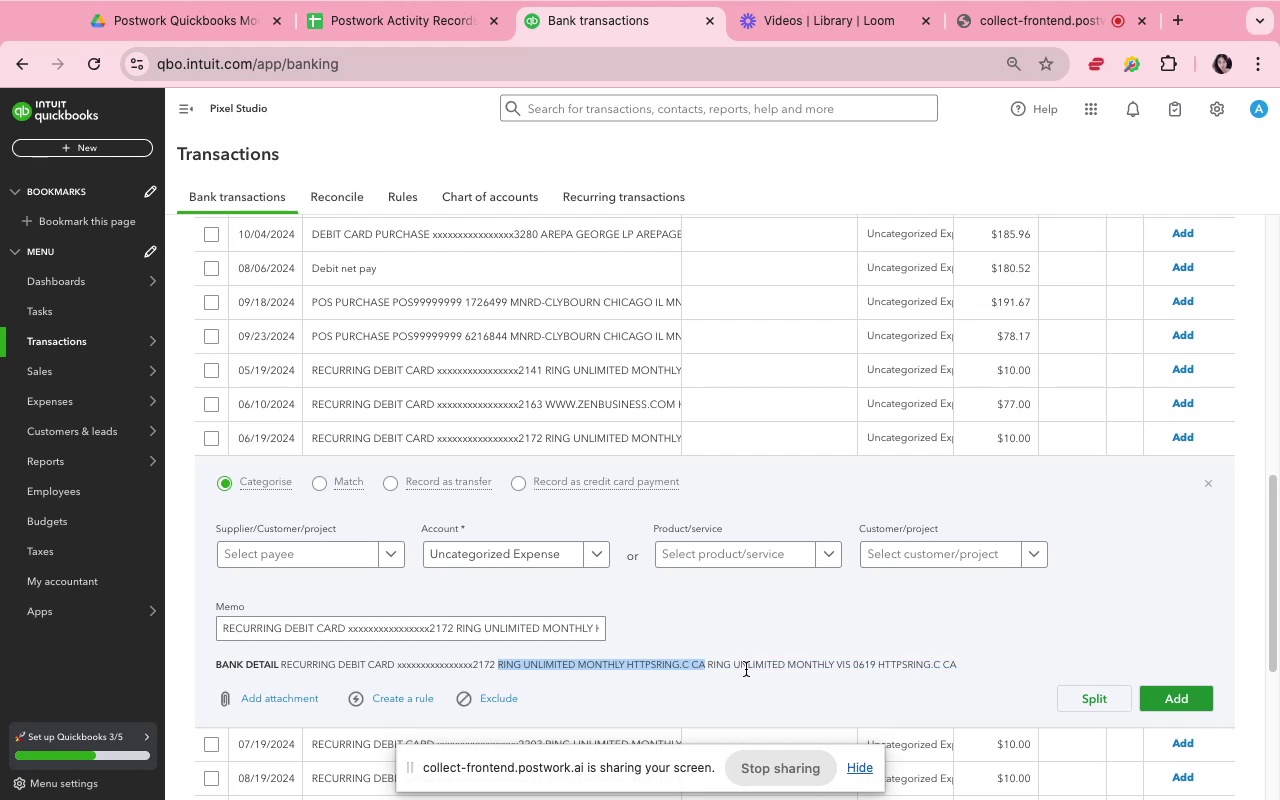 
key(Meta+C)
 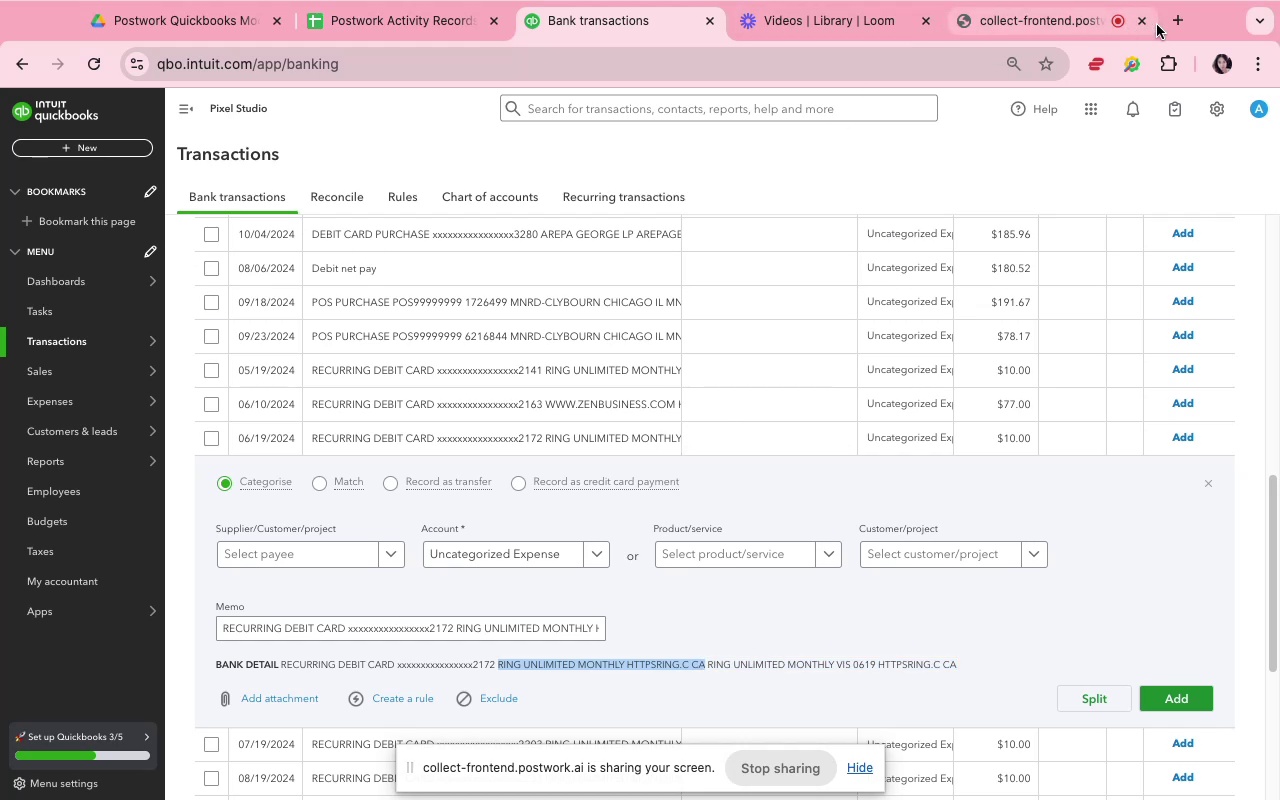 
left_click([1174, 26])
 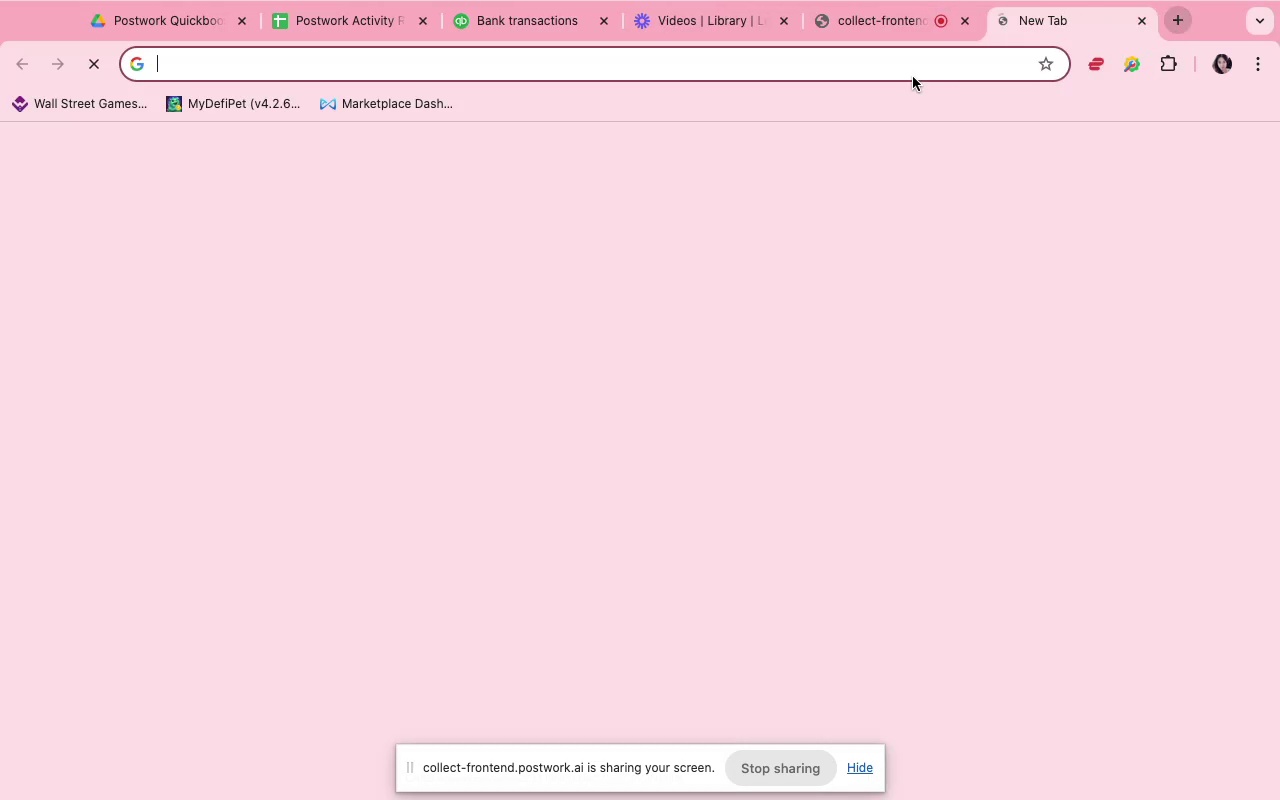 
key(Meta+V)
 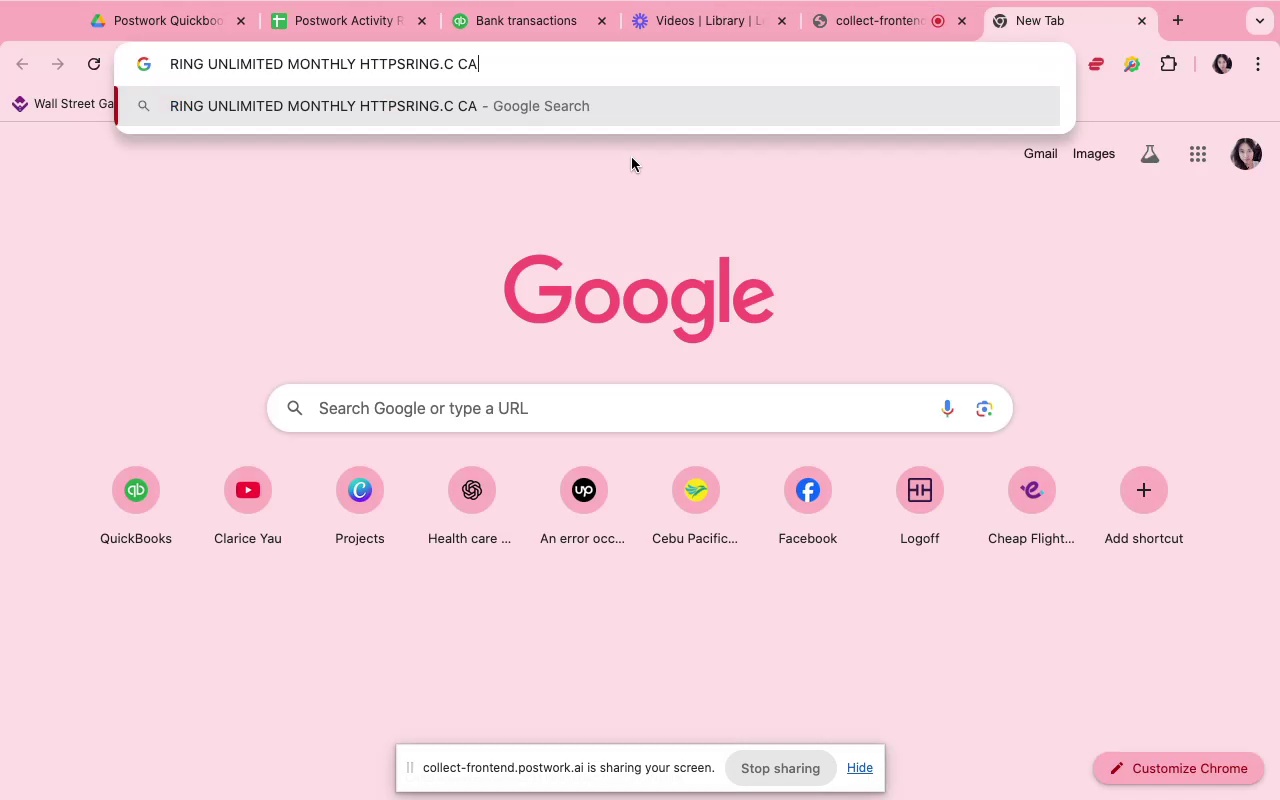 
key(Enter)
 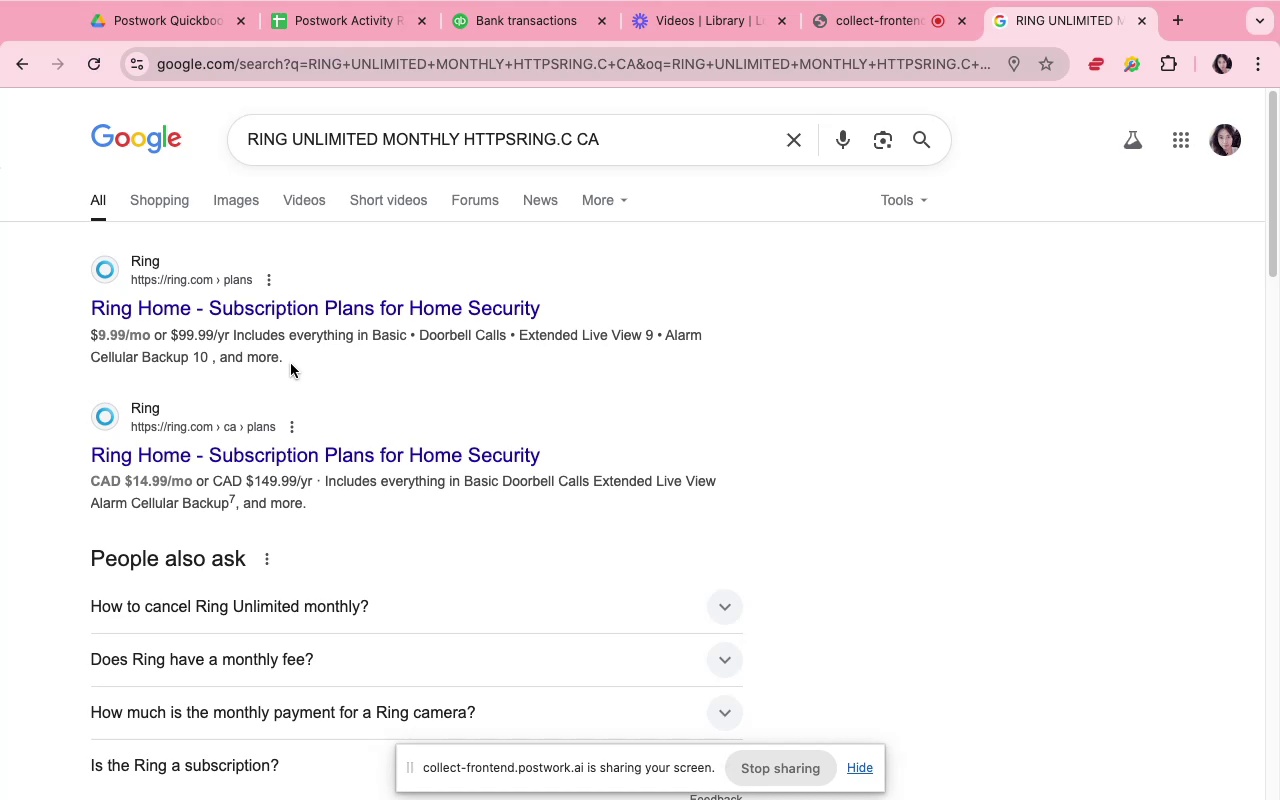 
wait(9.06)
 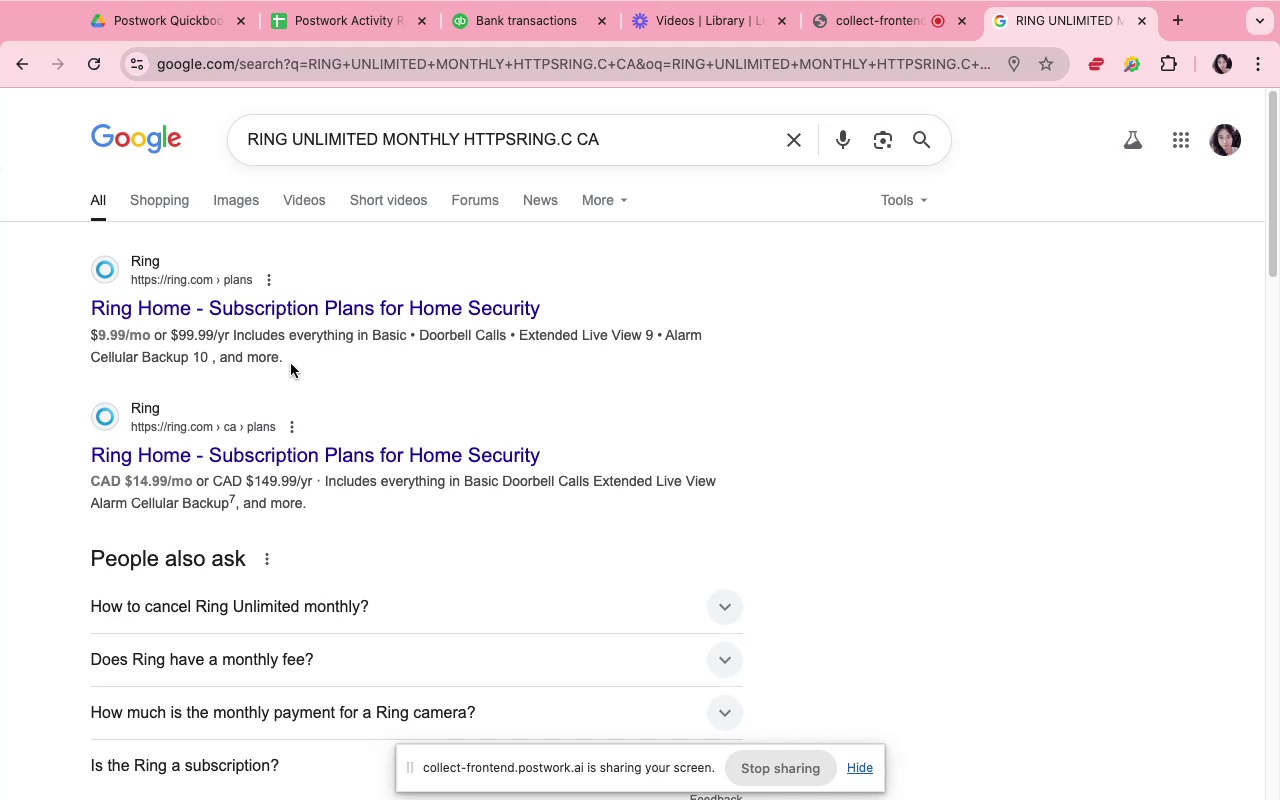 
left_click([343, 602])
 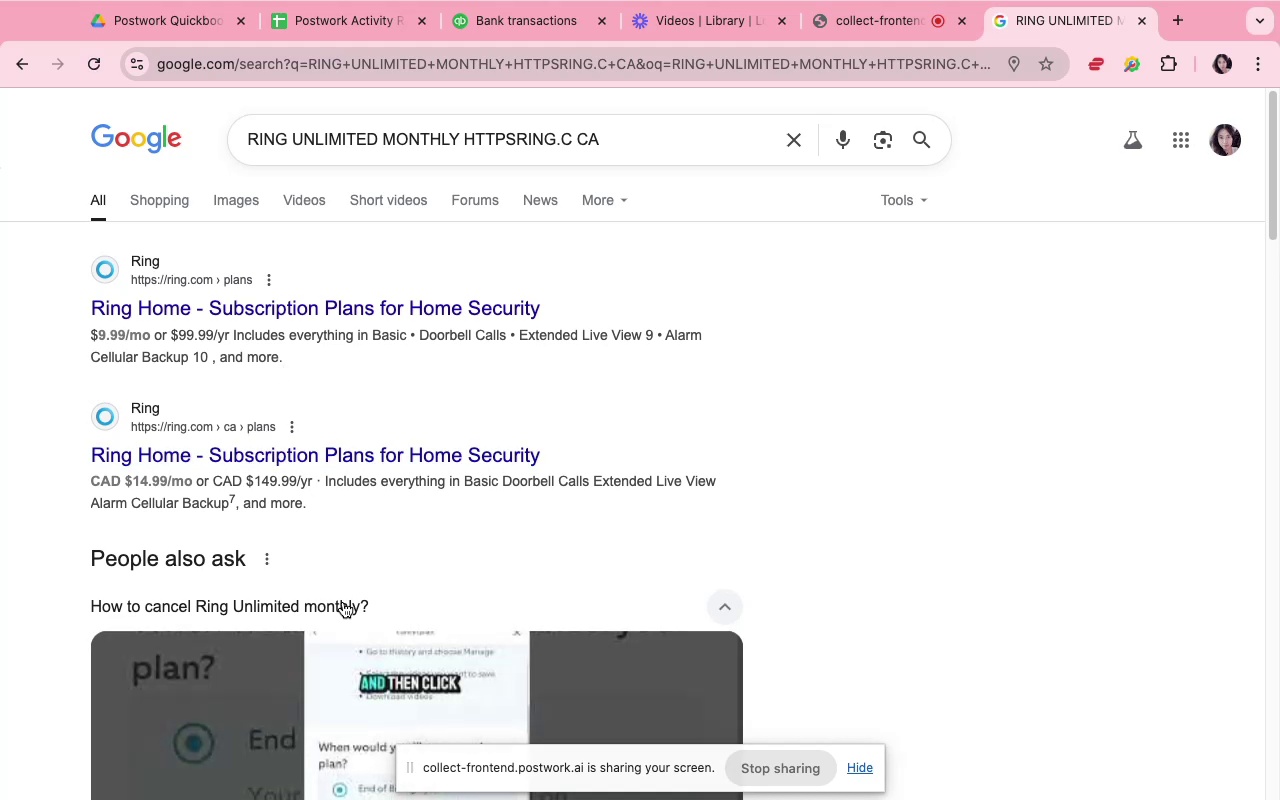 
scroll: coordinate [352, 593], scroll_direction: down, amount: 8.0
 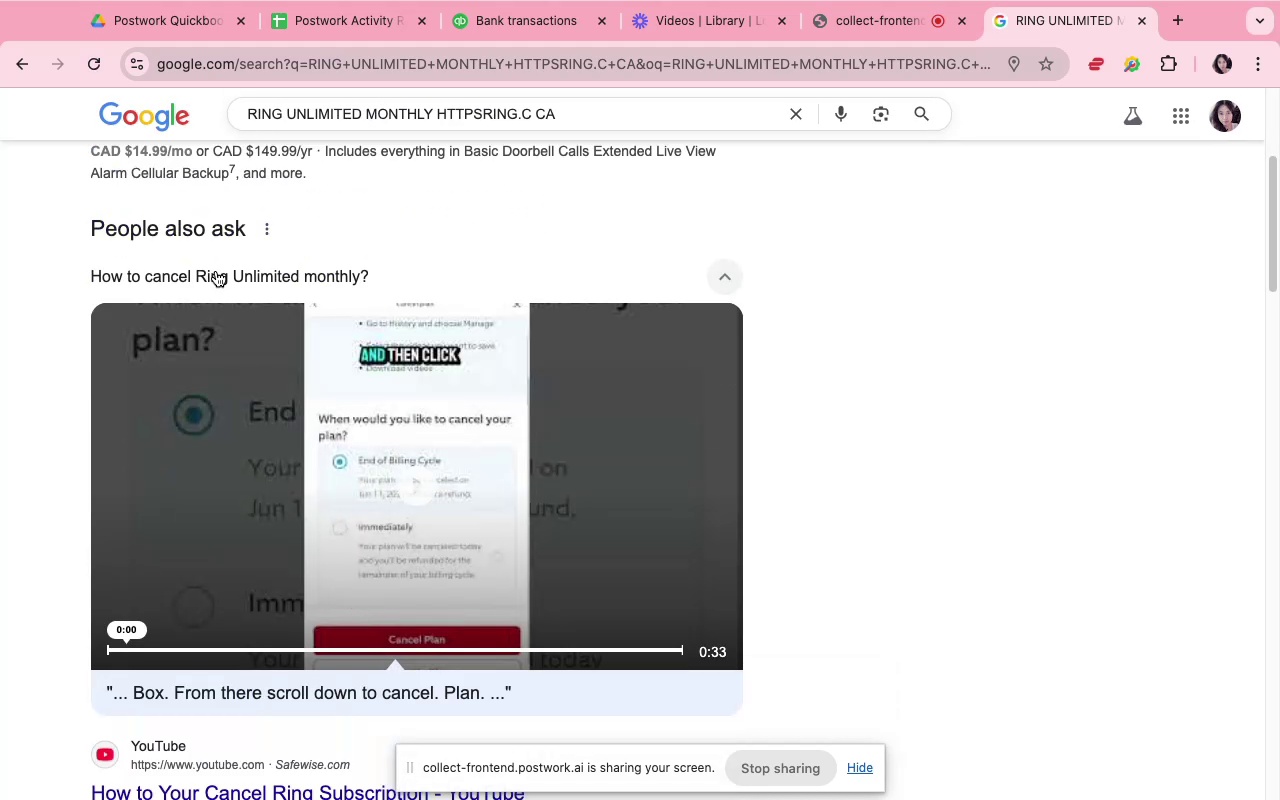 
left_click([216, 271])
 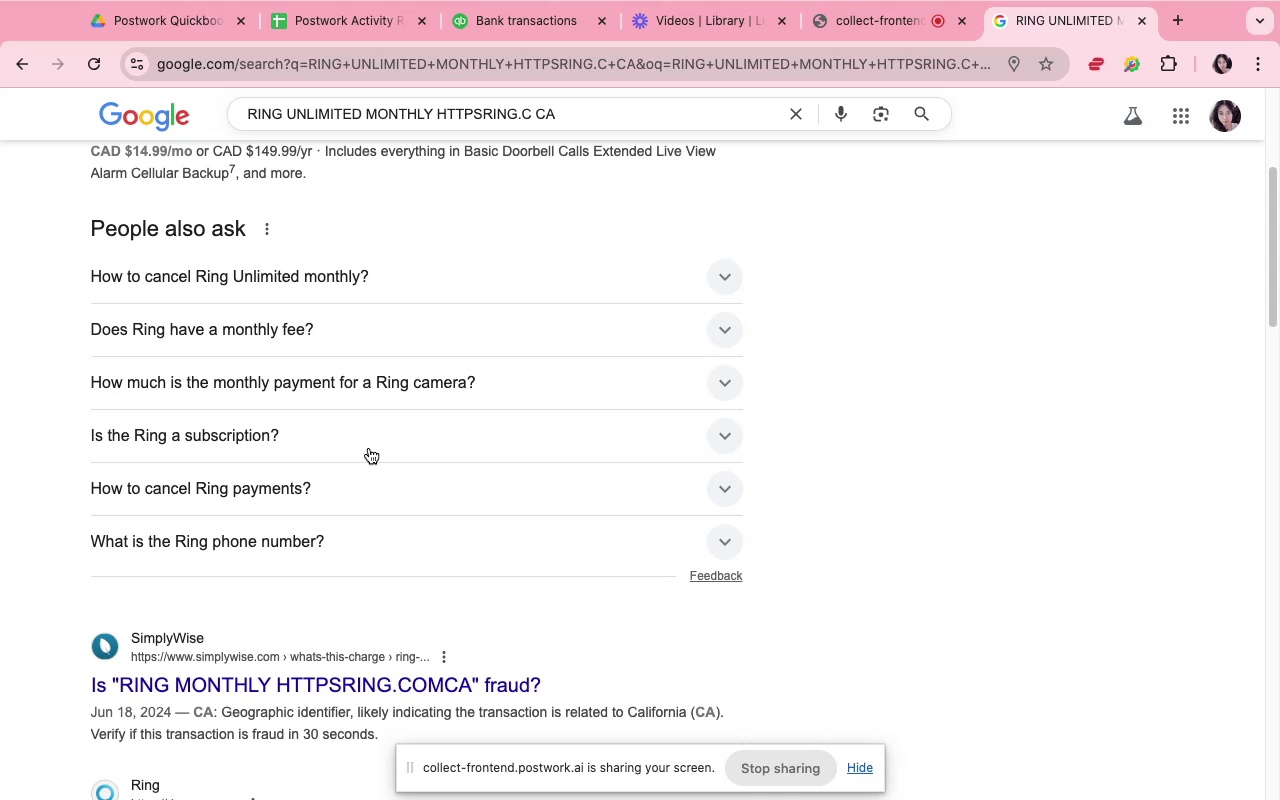 
scroll: coordinate [369, 448], scroll_direction: down, amount: 4.0
 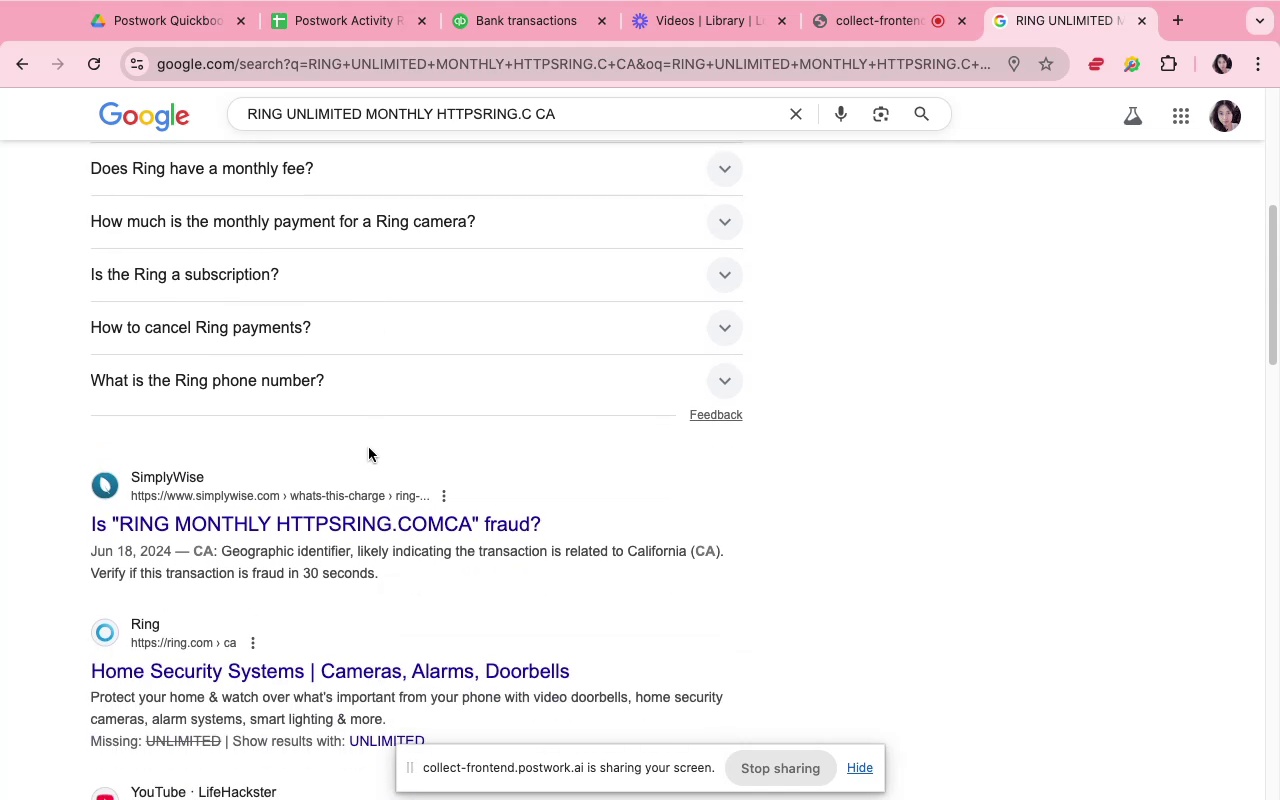 
scroll: coordinate [369, 448], scroll_direction: up, amount: 18.0
 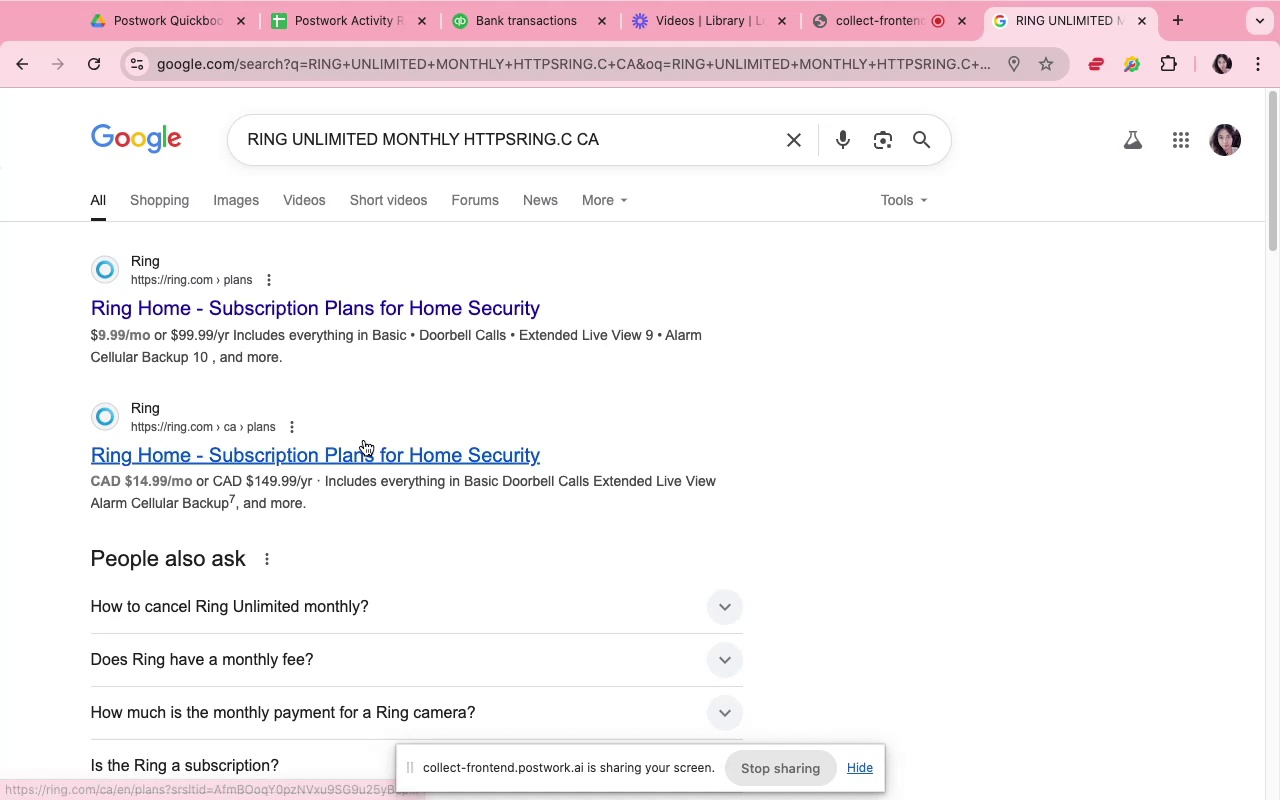 
wait(7.88)
 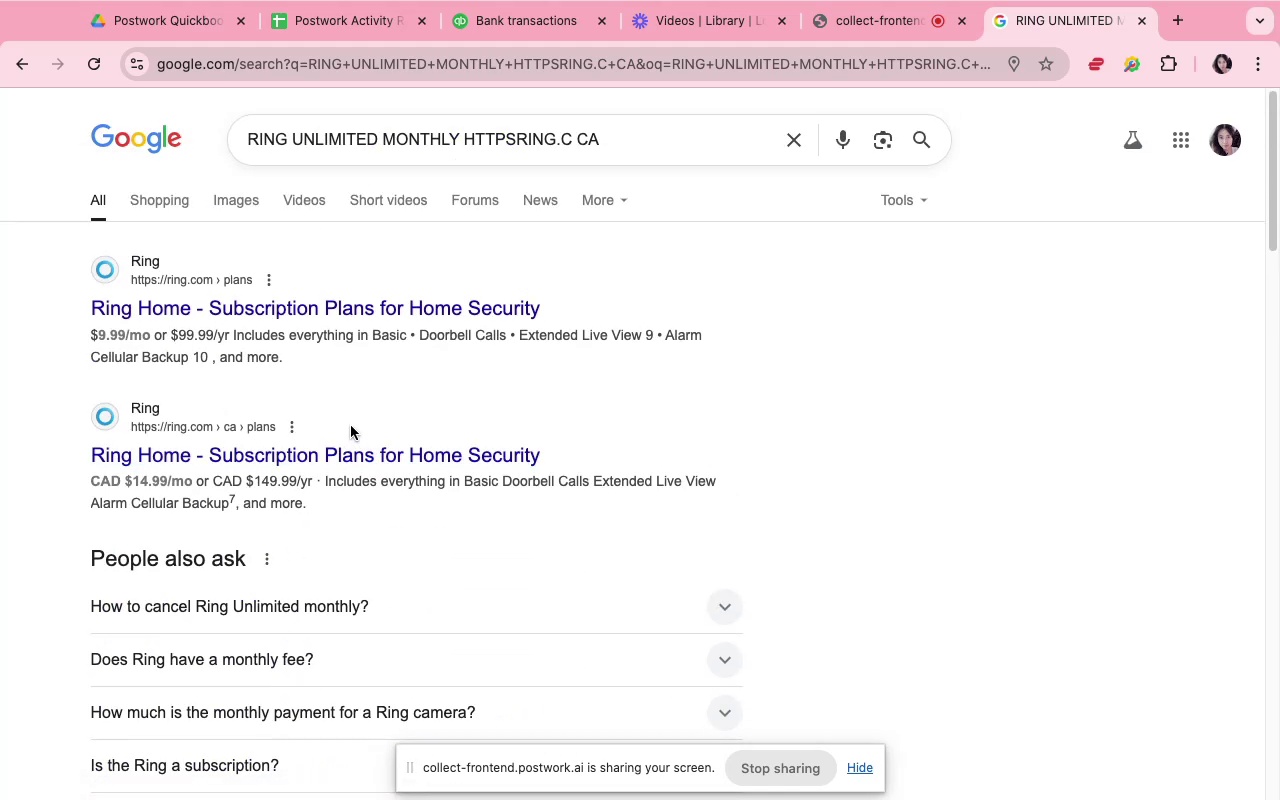 
left_click([237, 202])
 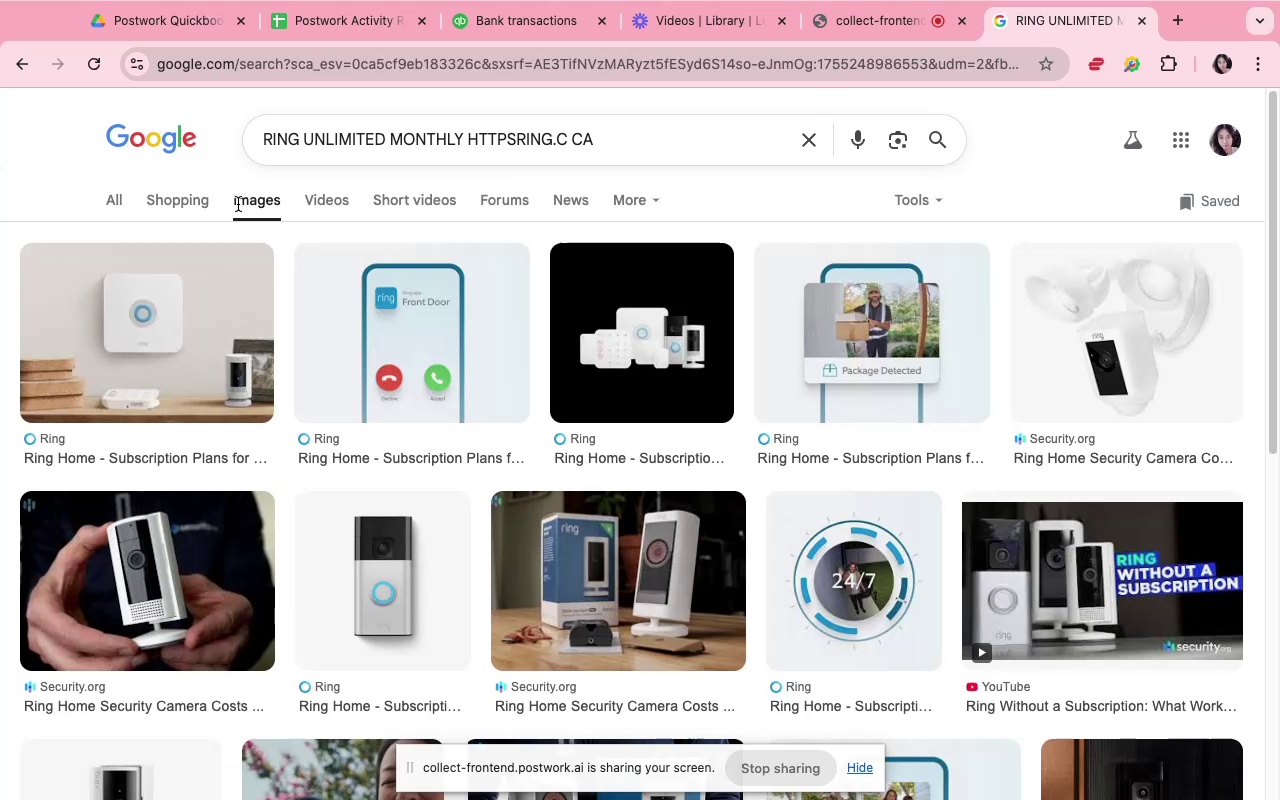 
wait(12.14)
 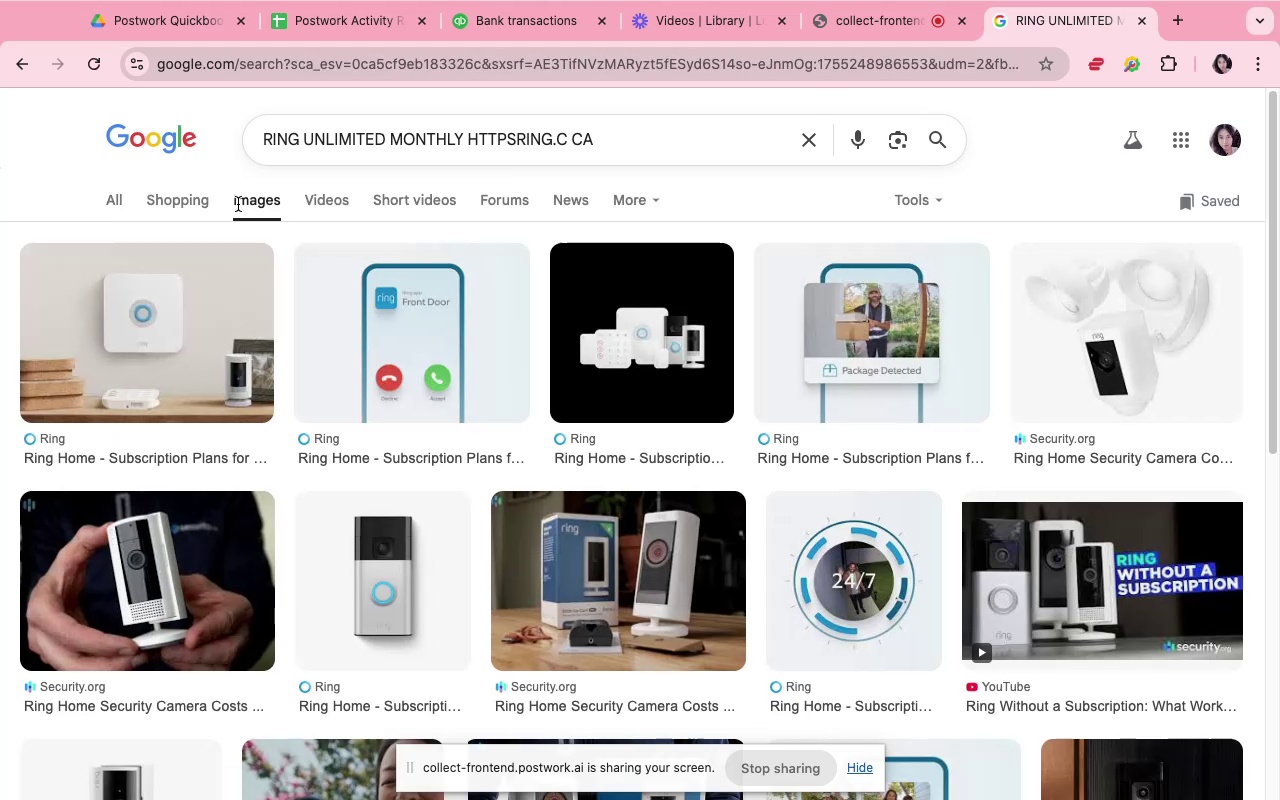 
left_click([525, 26])
 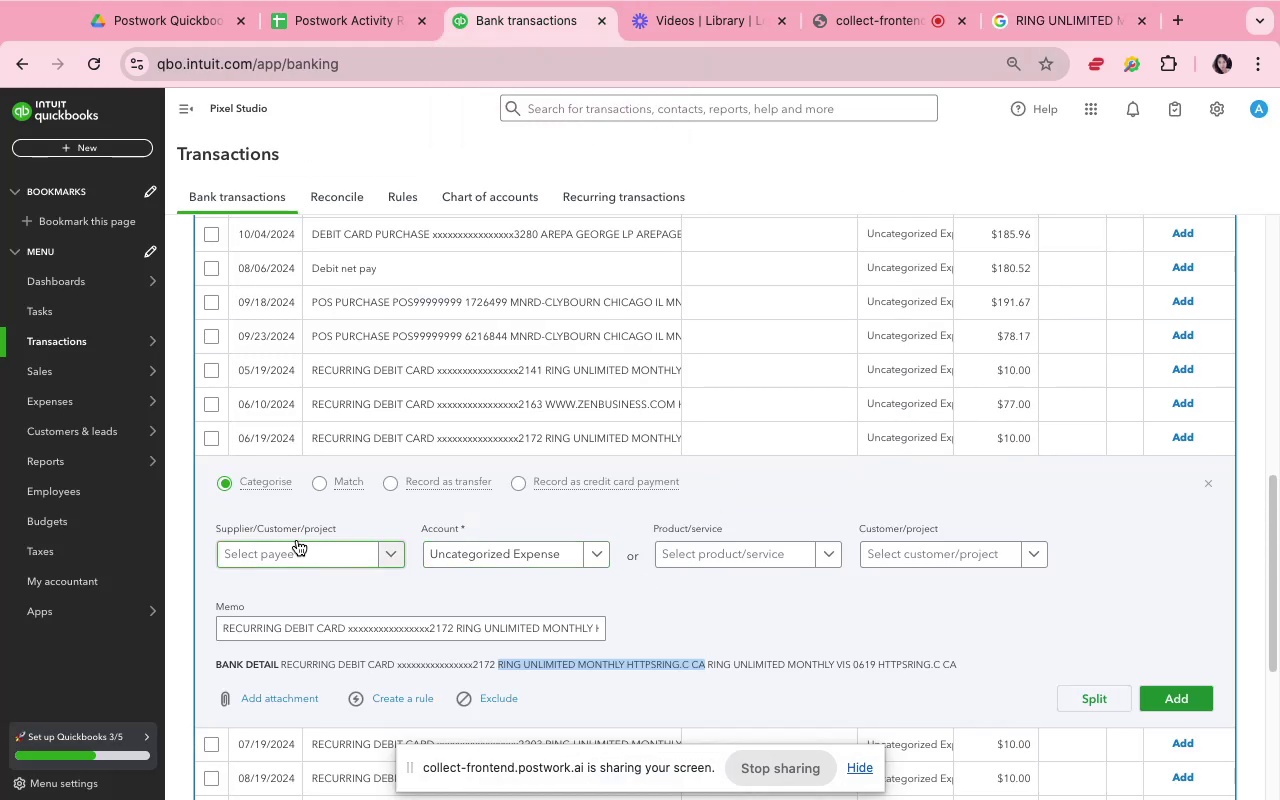 
left_click([296, 549])
 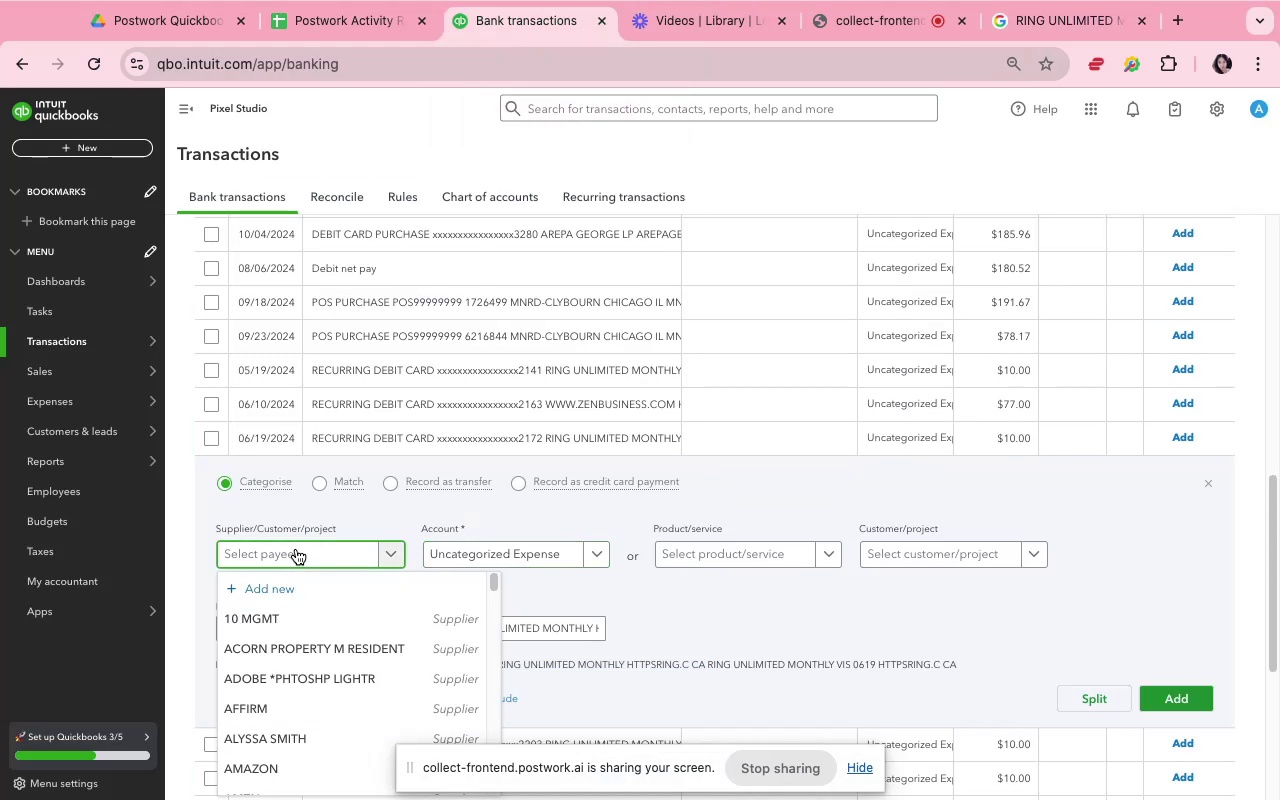 
key(Meta+V)
 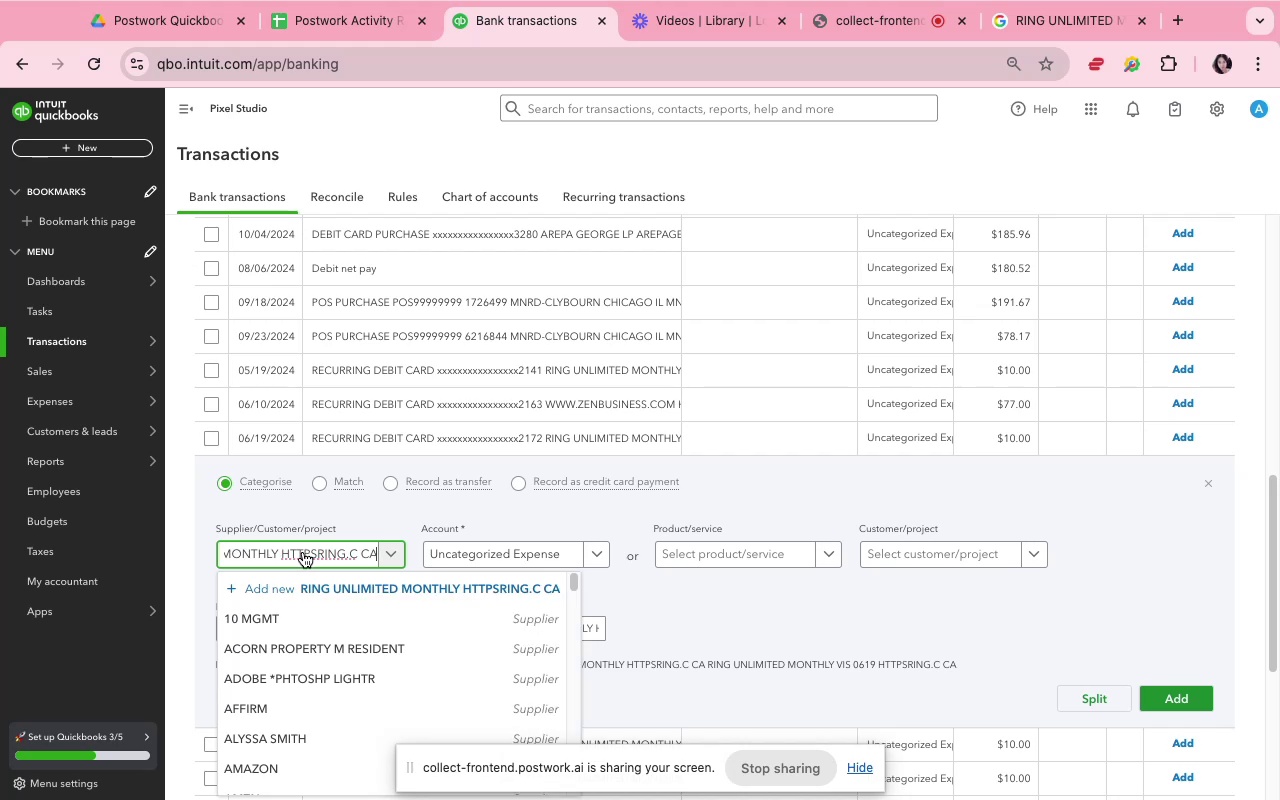 
left_click([290, 552])
 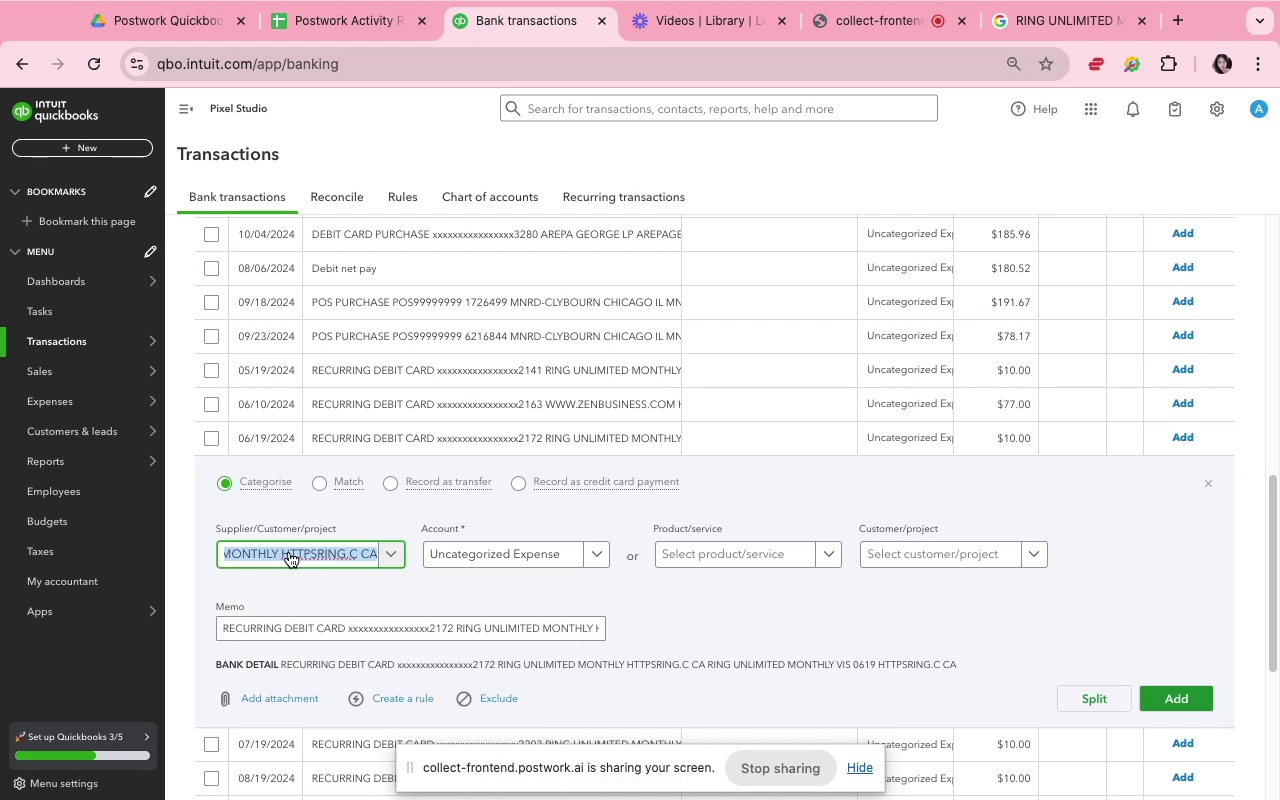 
key(ArrowRight)
 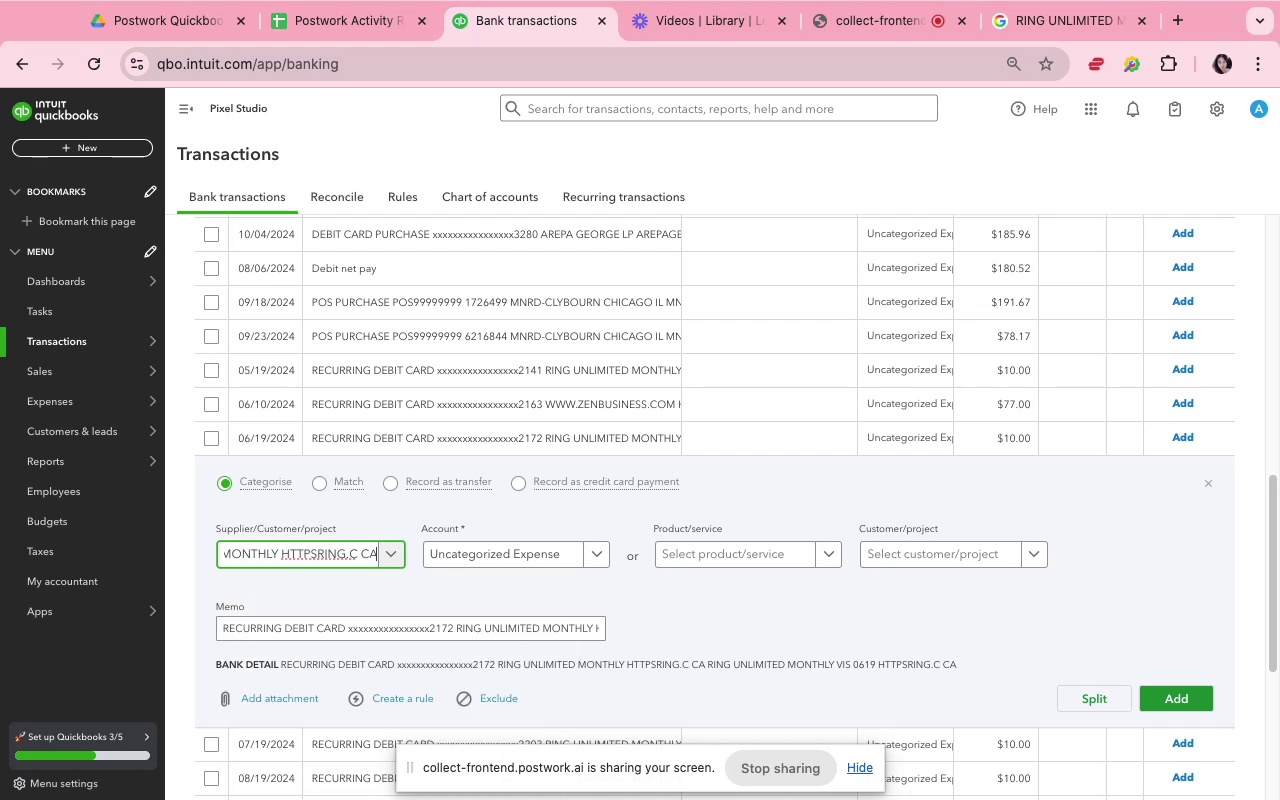 
hold_key(key=Backspace, duration=1.51)
 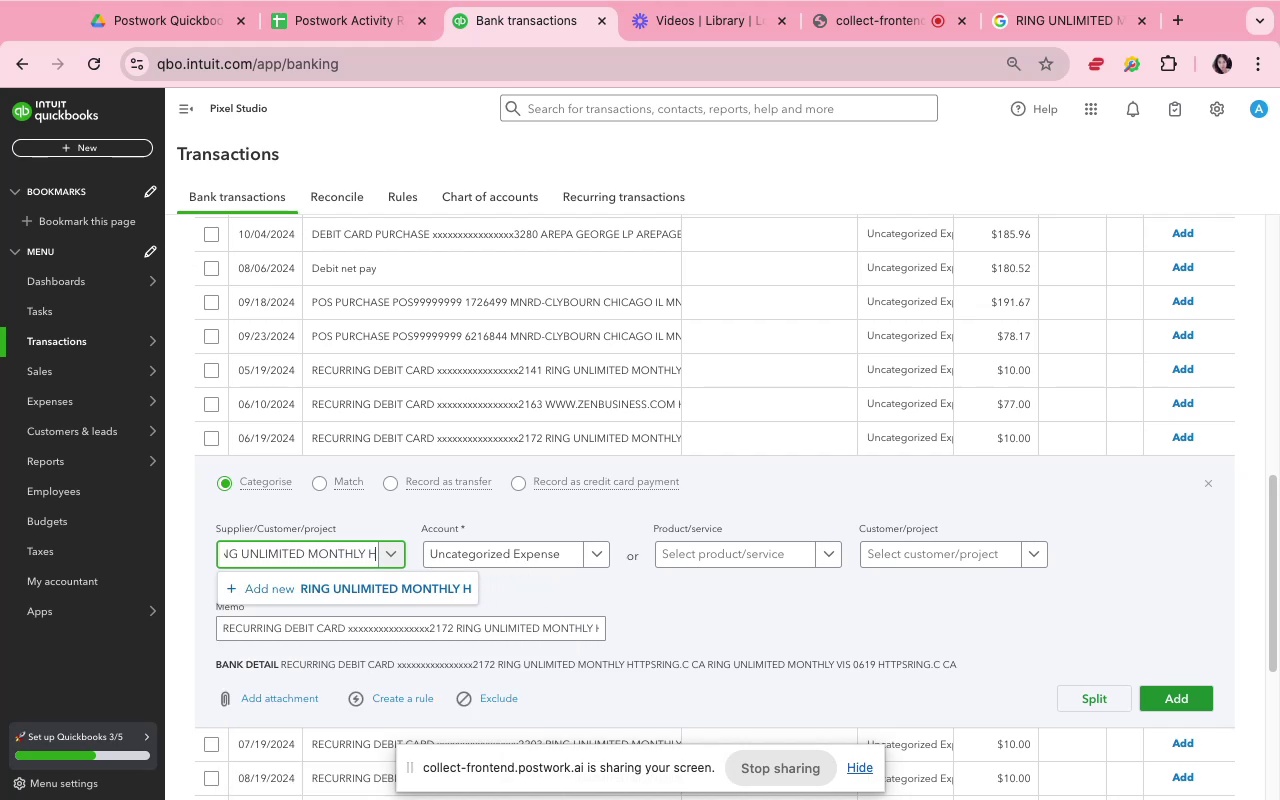 
key(Backspace)
 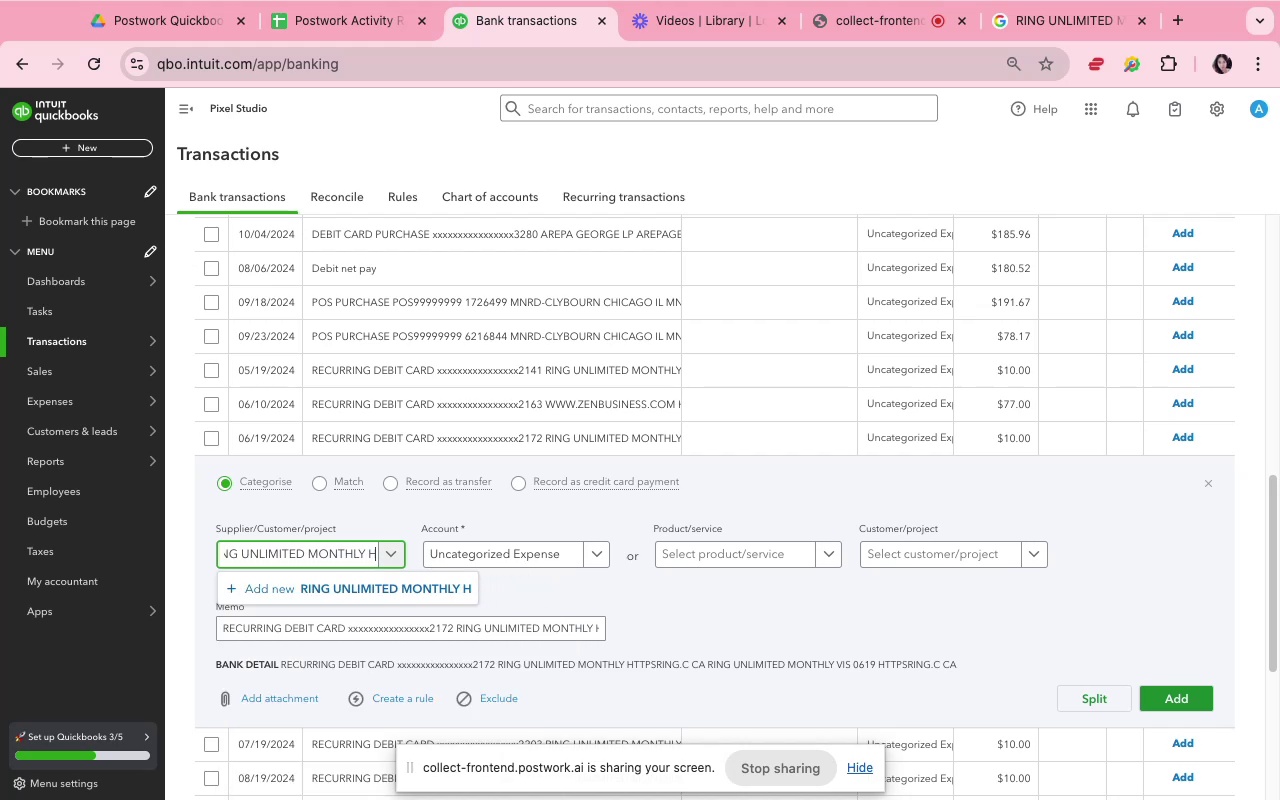 
key(Backspace)
 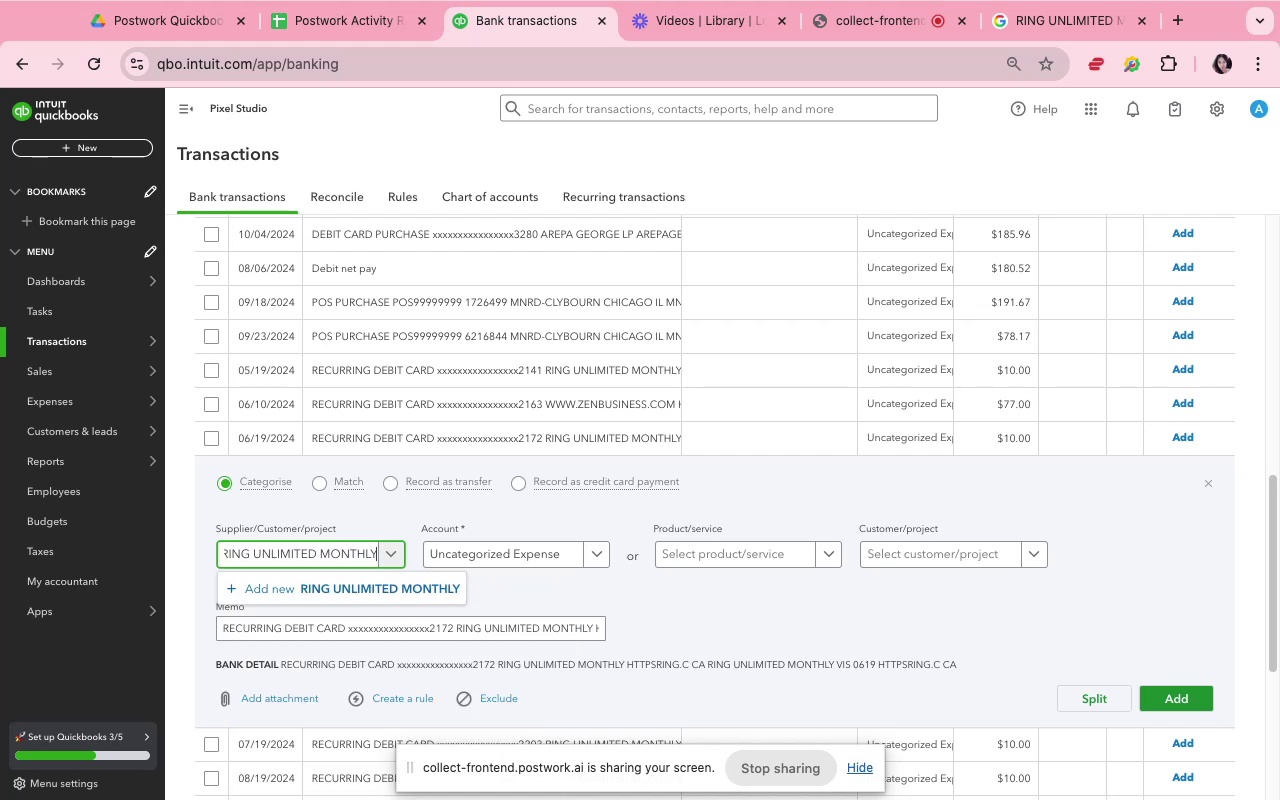 
key(Backspace)
 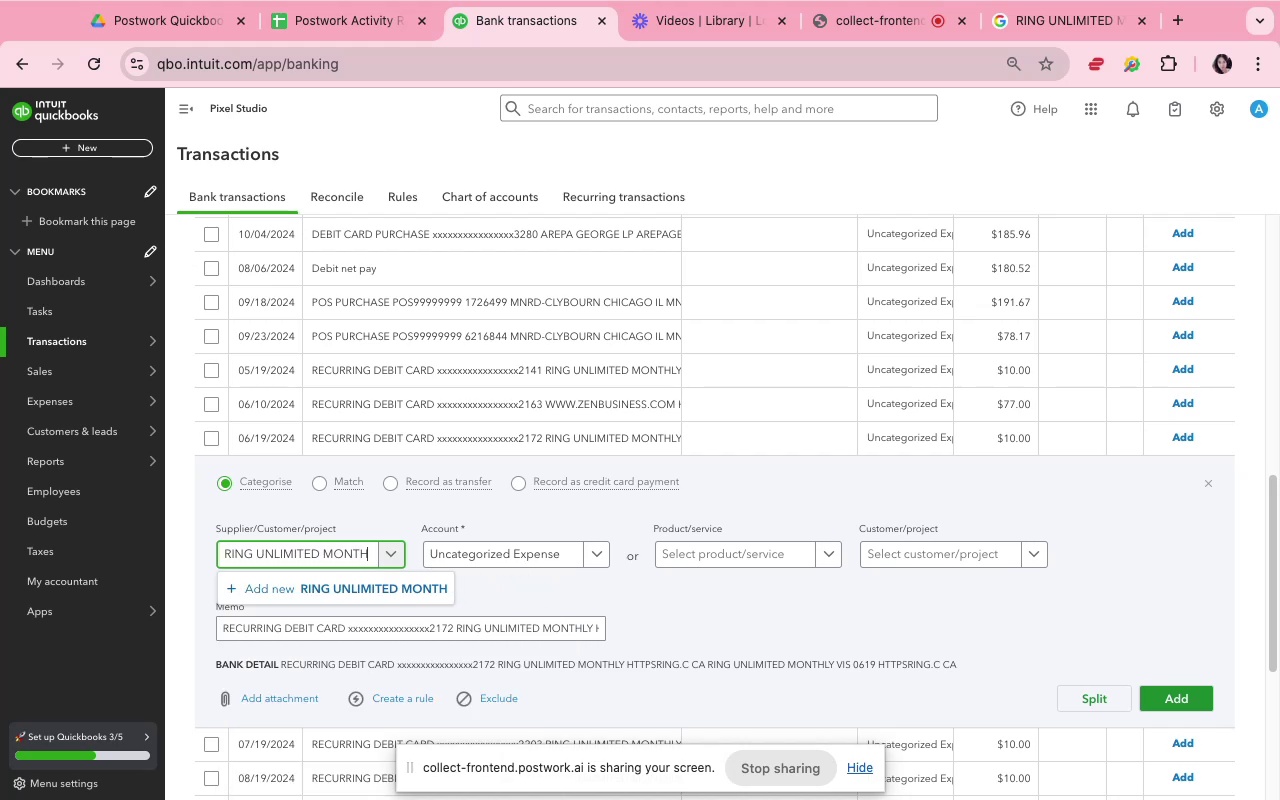 
key(Backspace)
 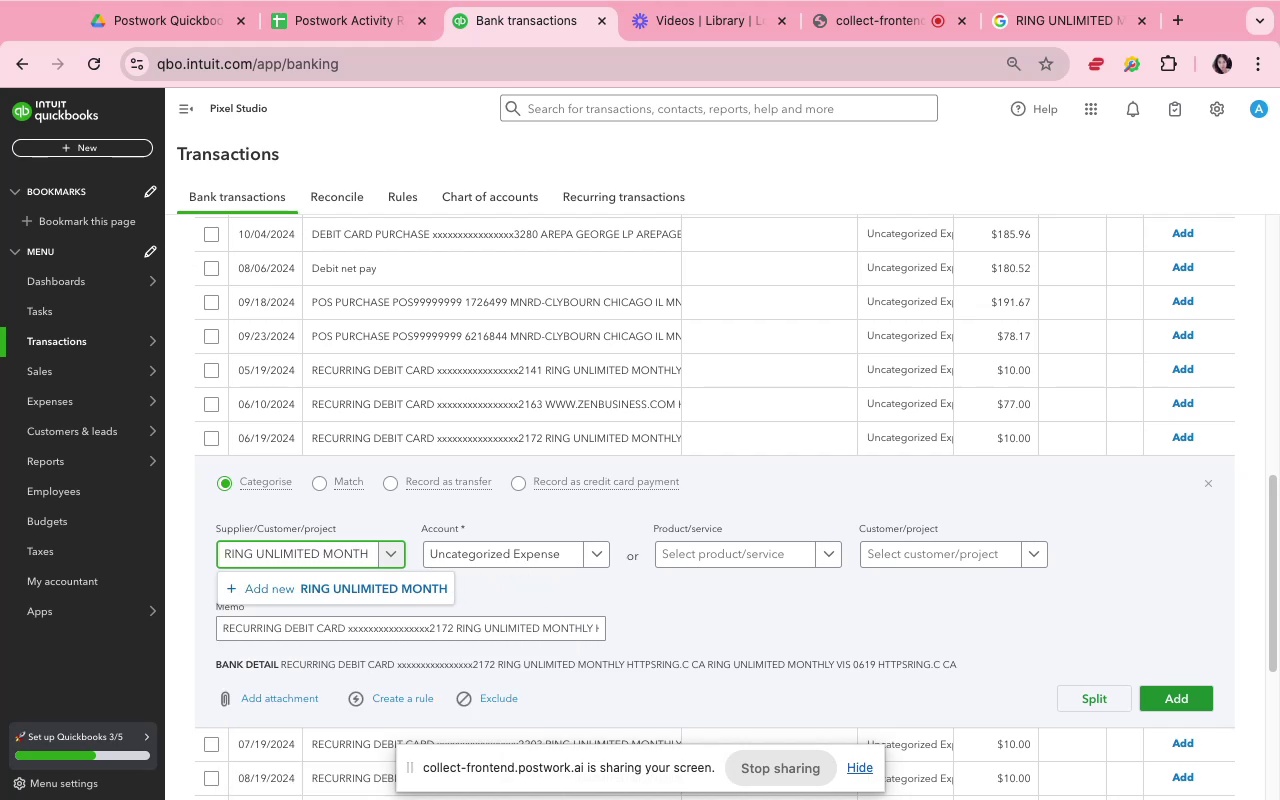 
key(Backspace)
 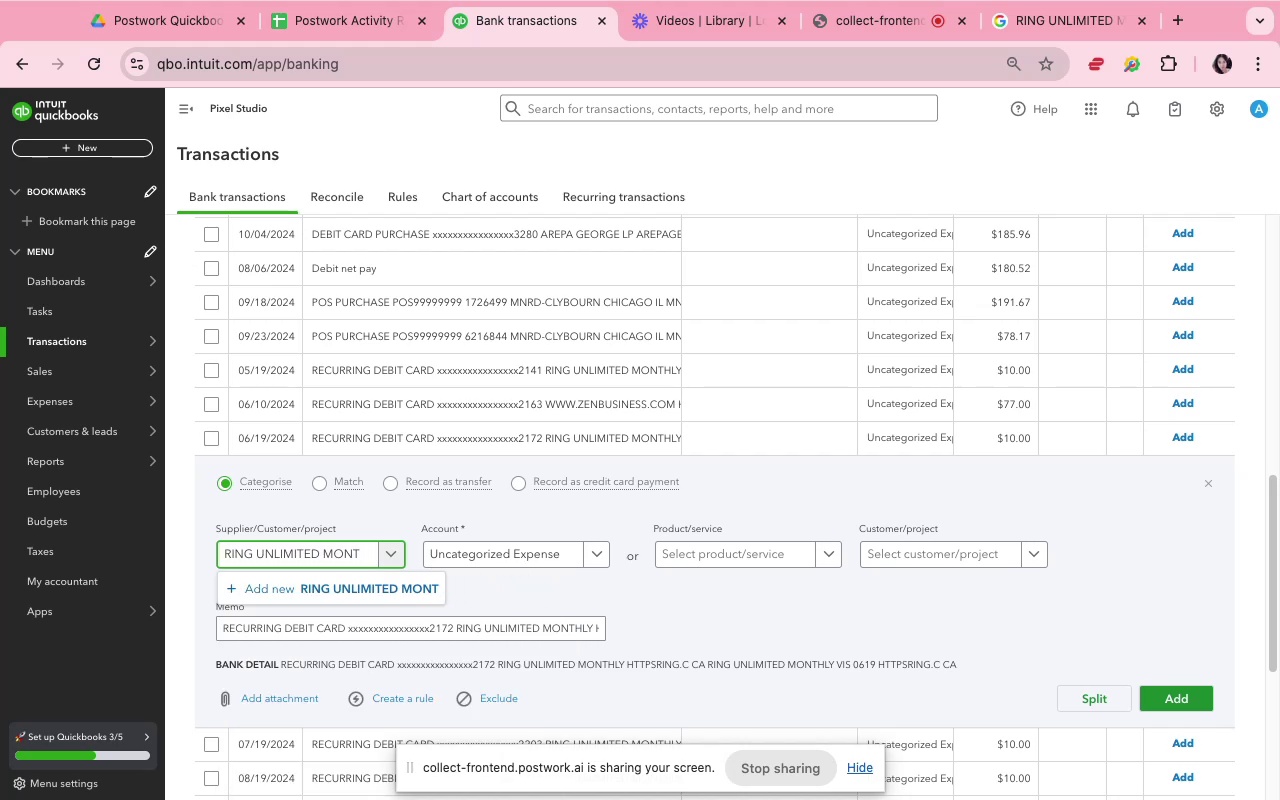 
key(Backspace)
 